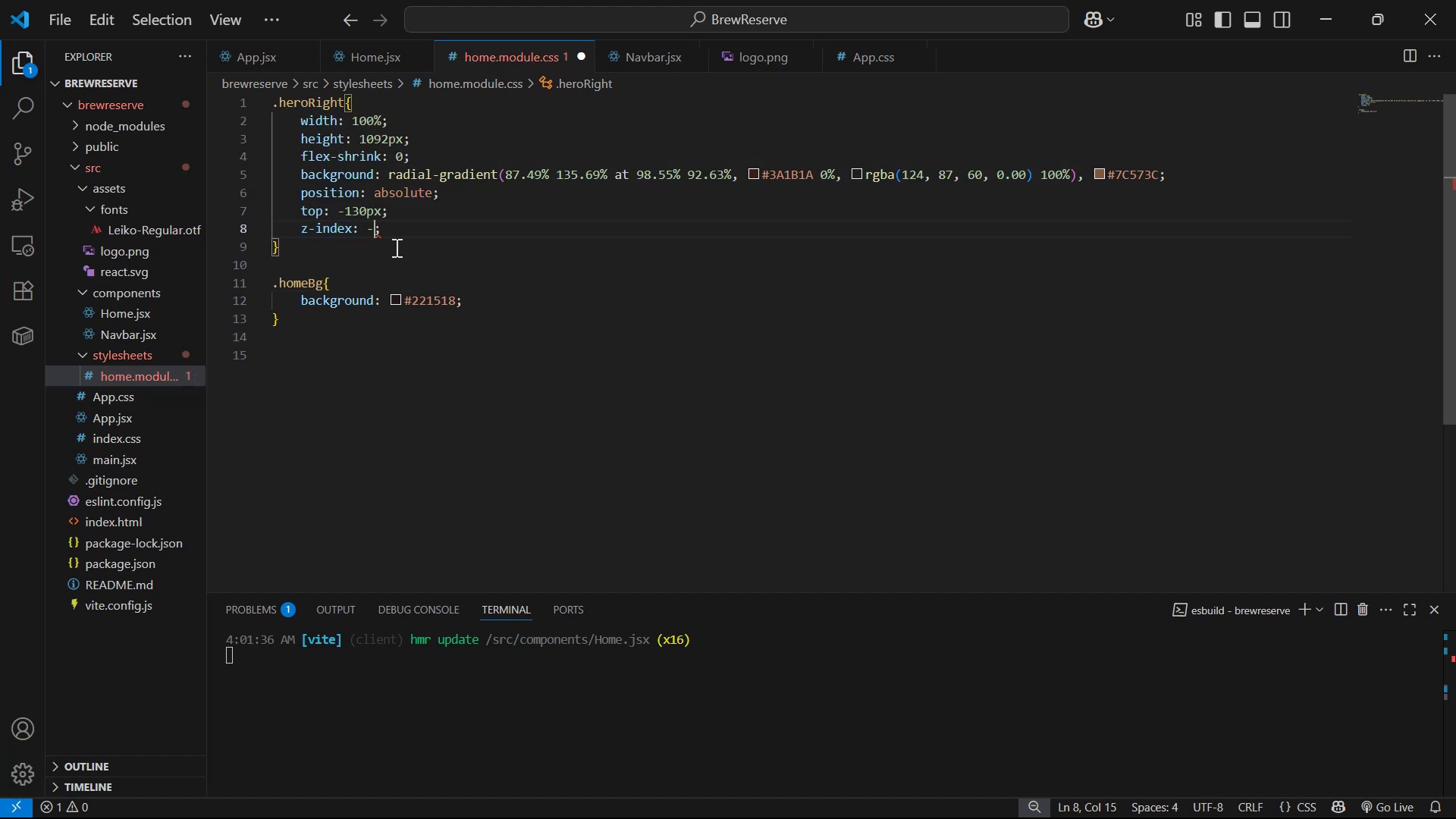 
key(1)
 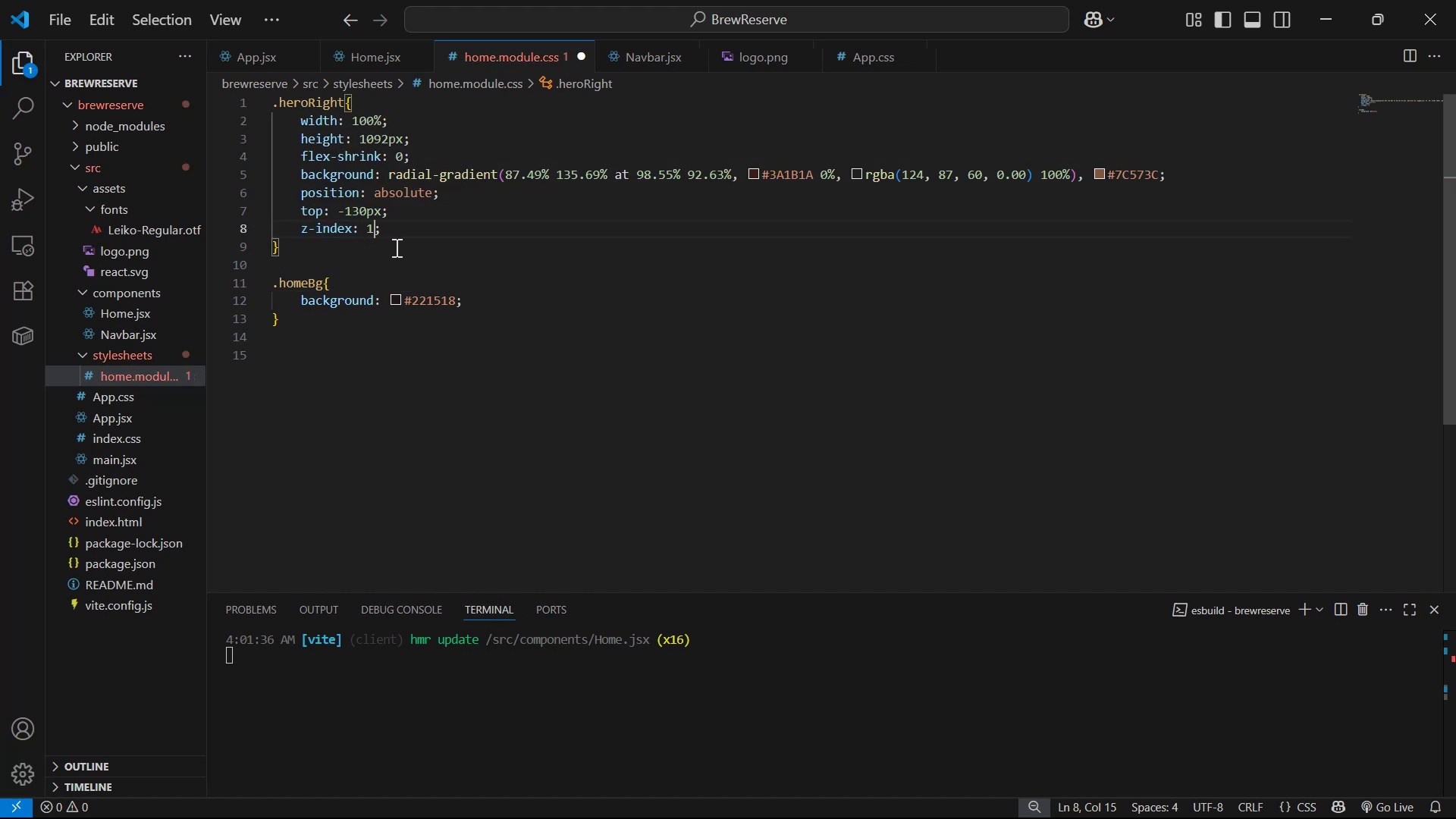 
key(Control+S)
 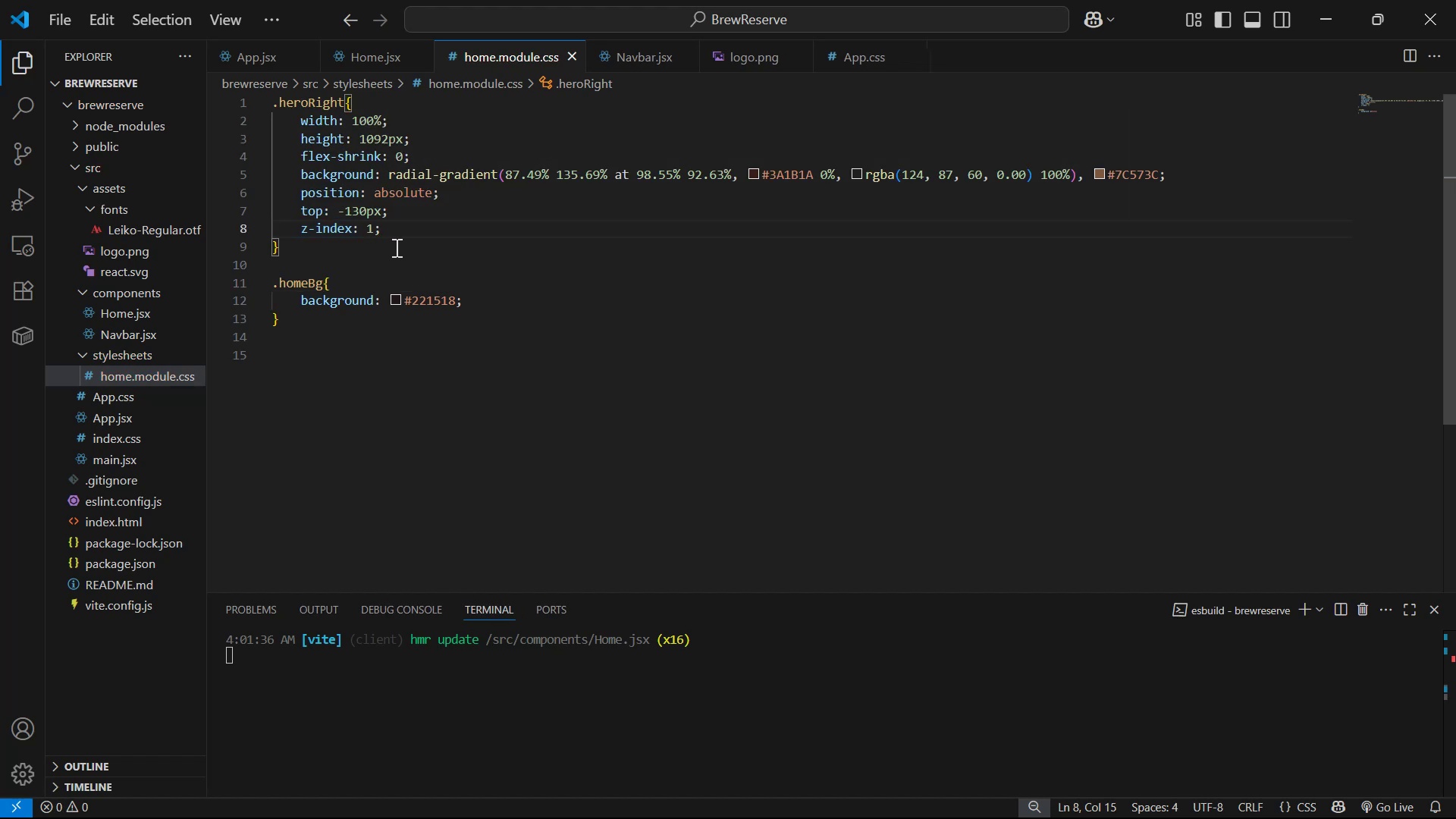 
key(Alt+AltLeft)
 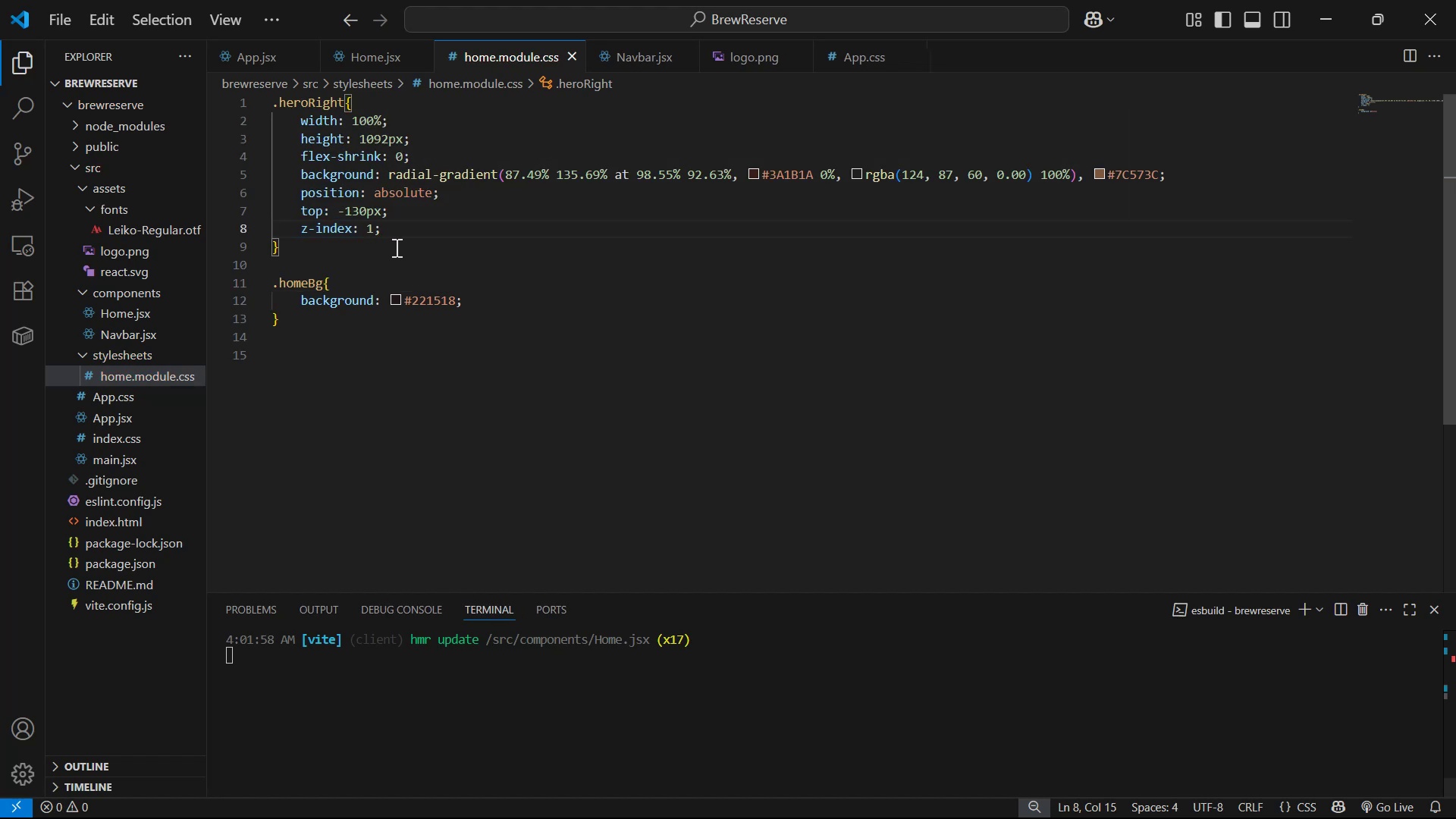 
key(Alt+Tab)
 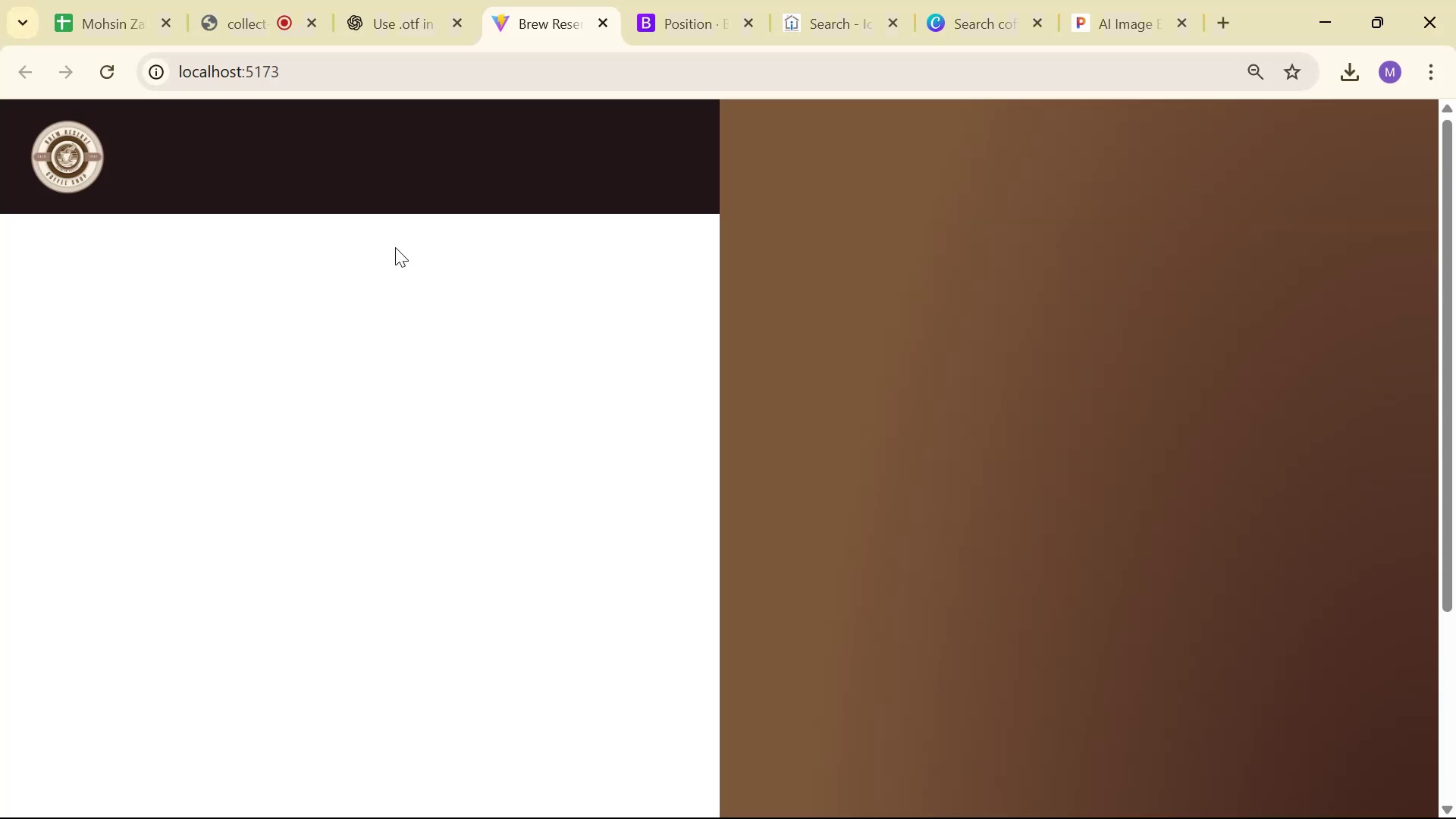 
key(Alt+AltLeft)
 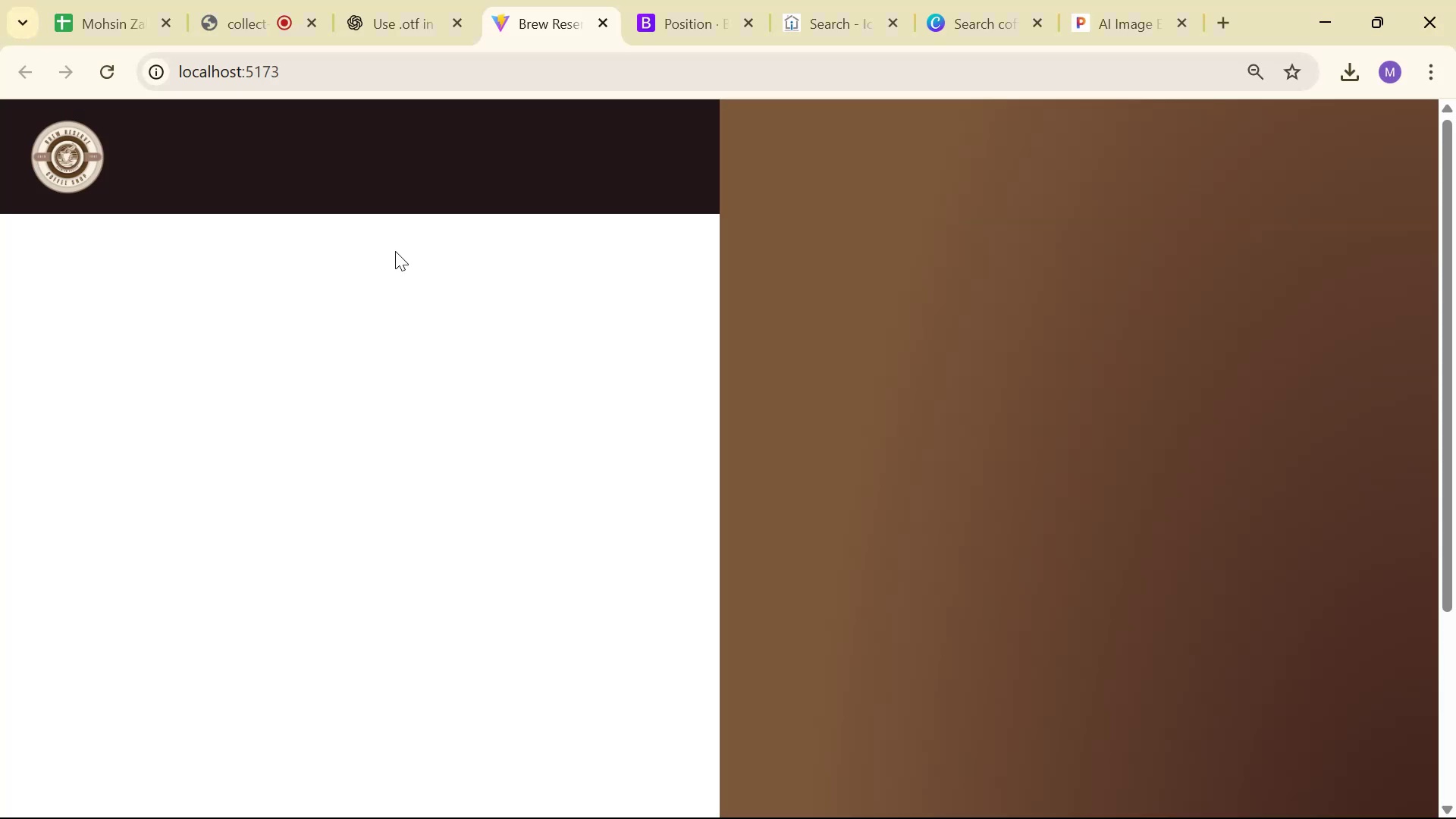 
key(Alt+Tab)
 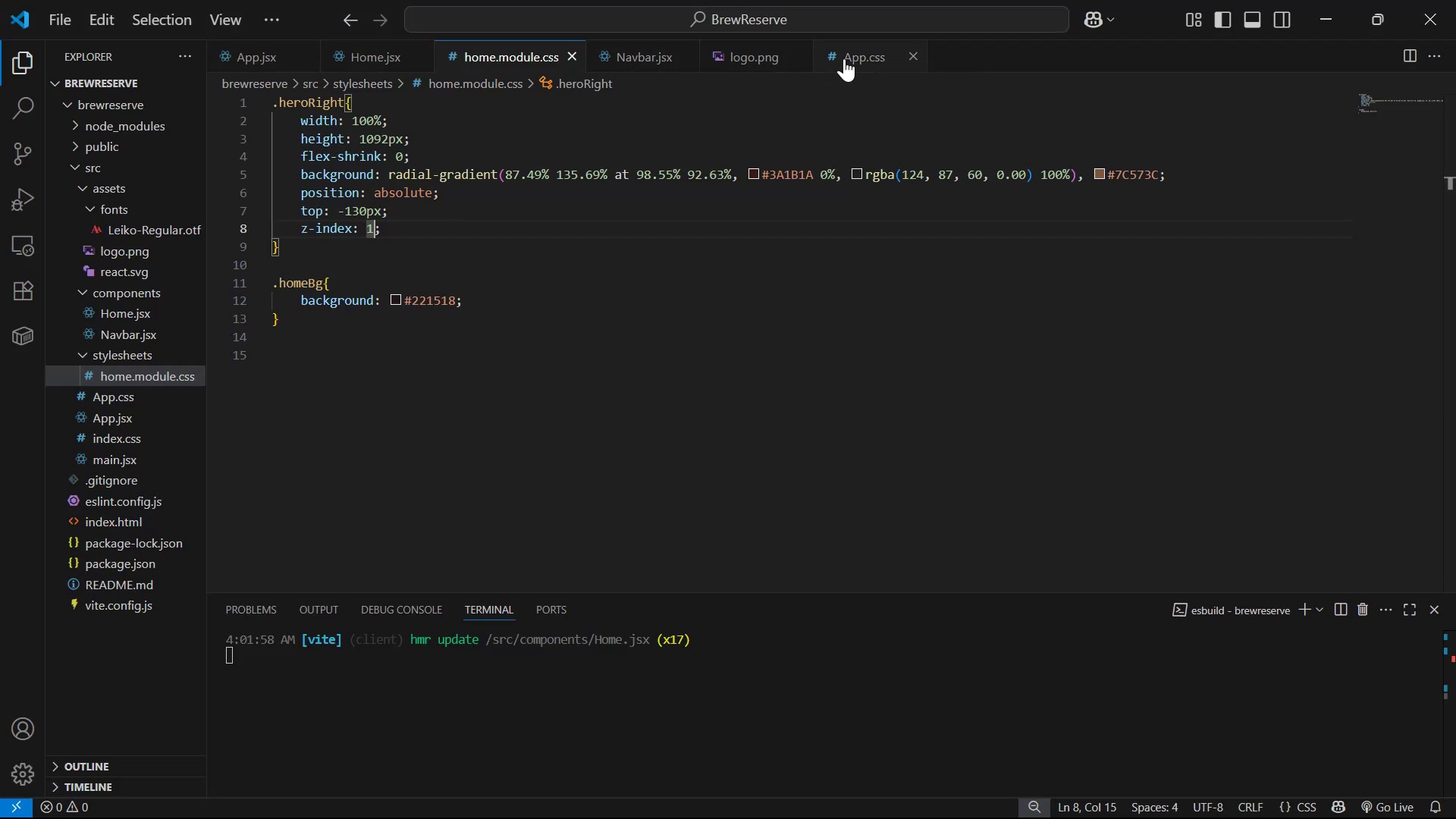 
scroll: coordinate [584, 341], scroll_direction: down, amount: 4.0
 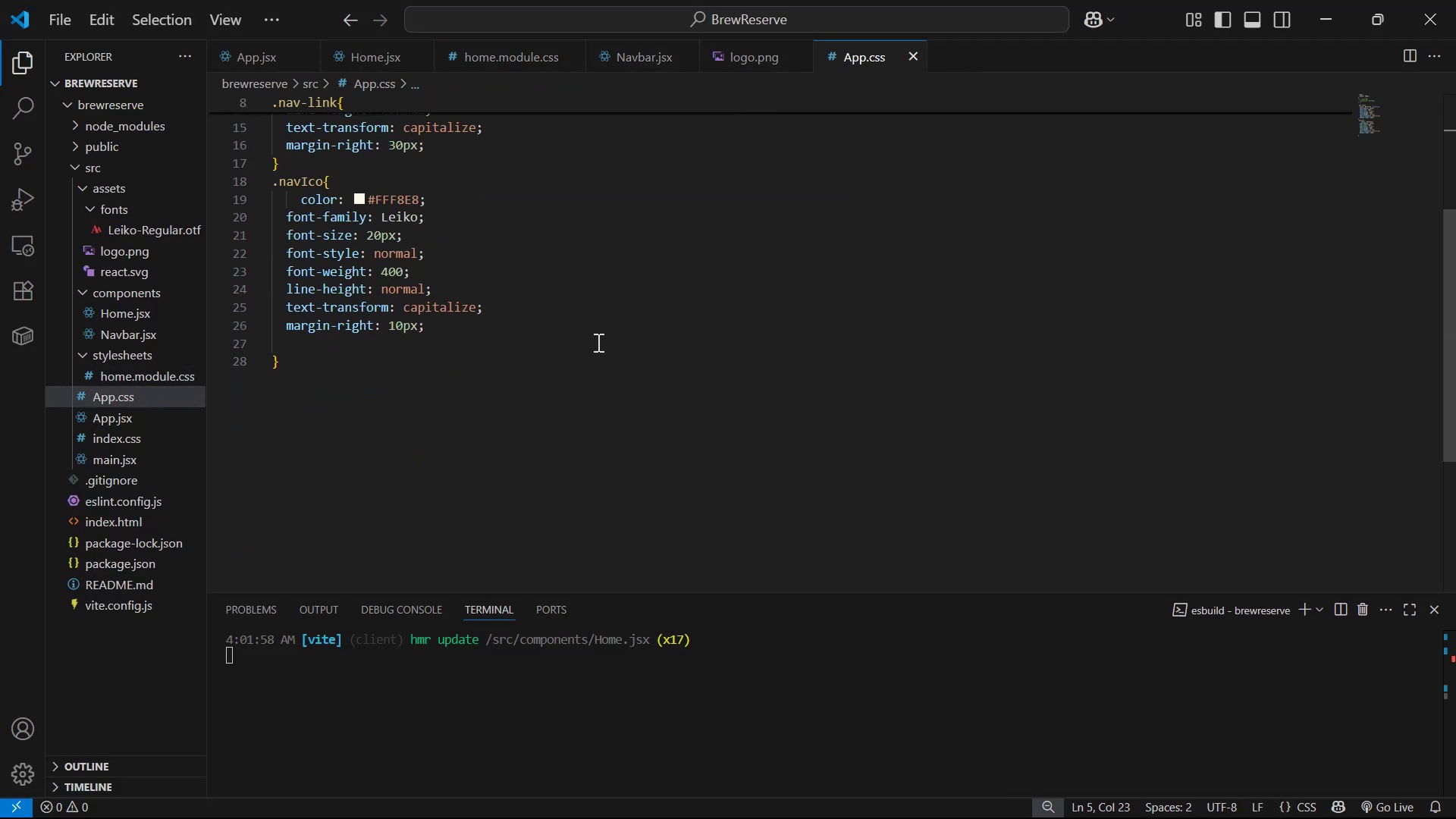 
scroll: coordinate [526, 344], scroll_direction: up, amount: 8.0
 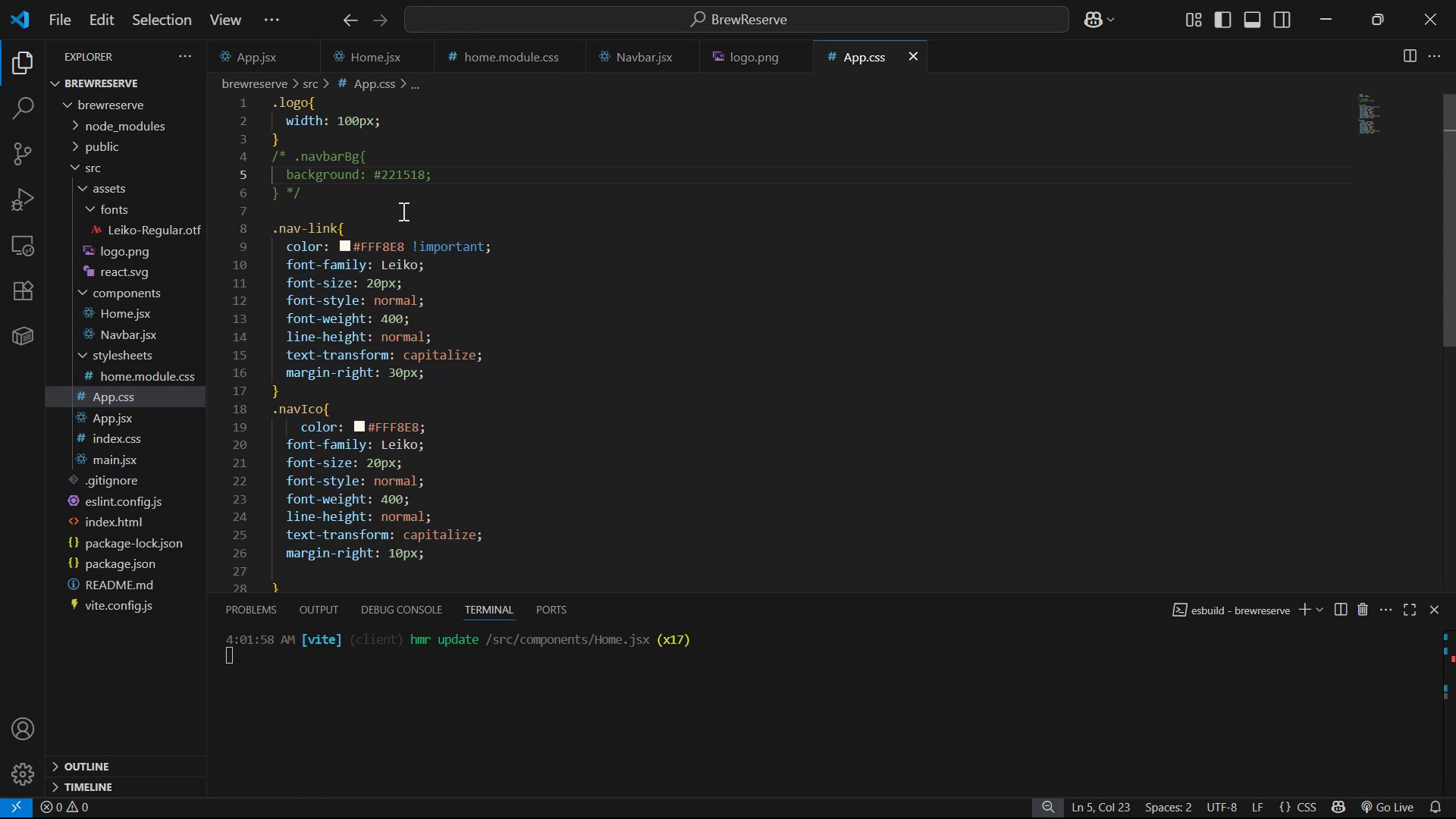 
left_click_drag(start_coordinate=[337, 193], to_coordinate=[248, 161])
 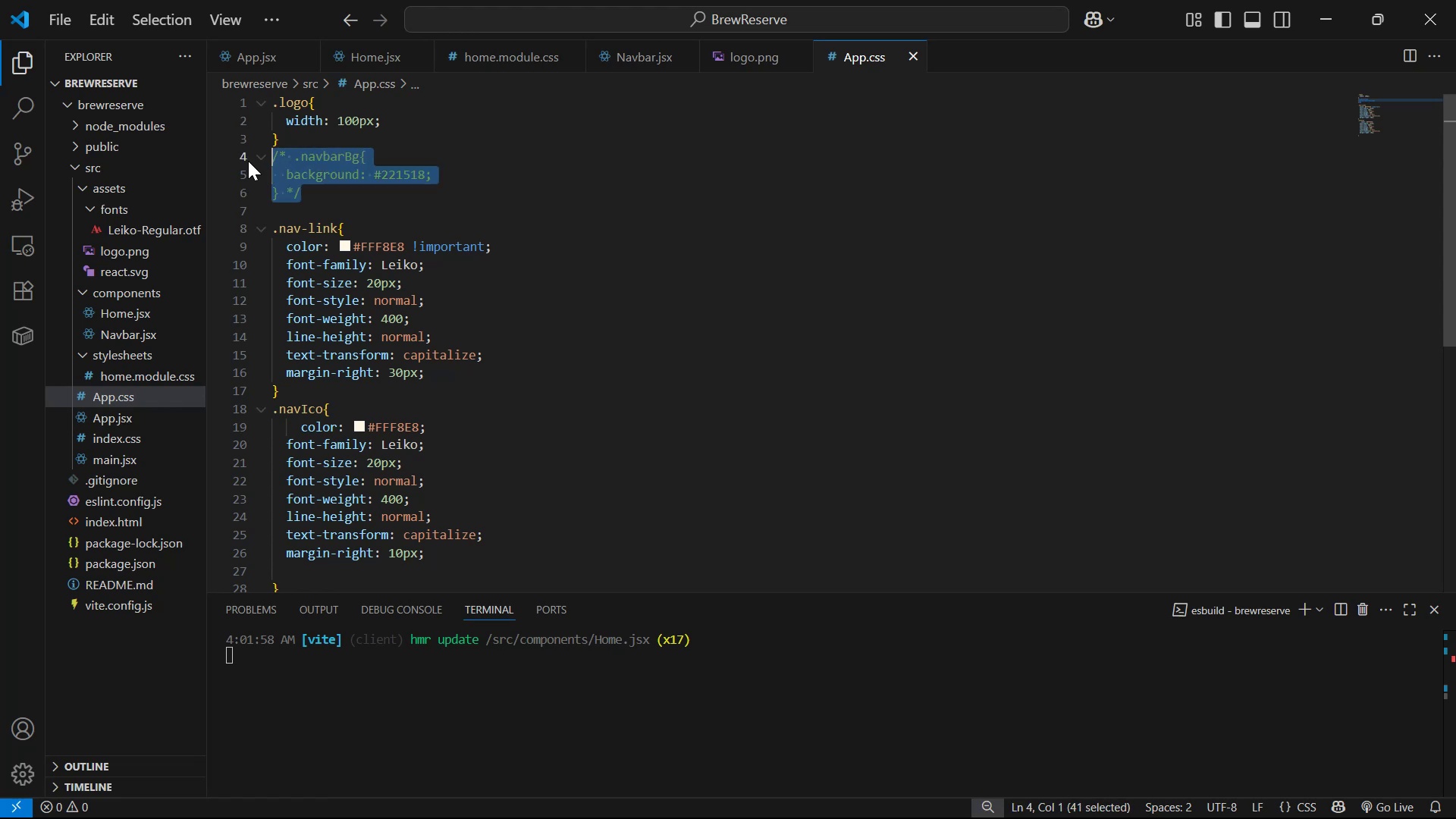 
key(Control+Slash)
 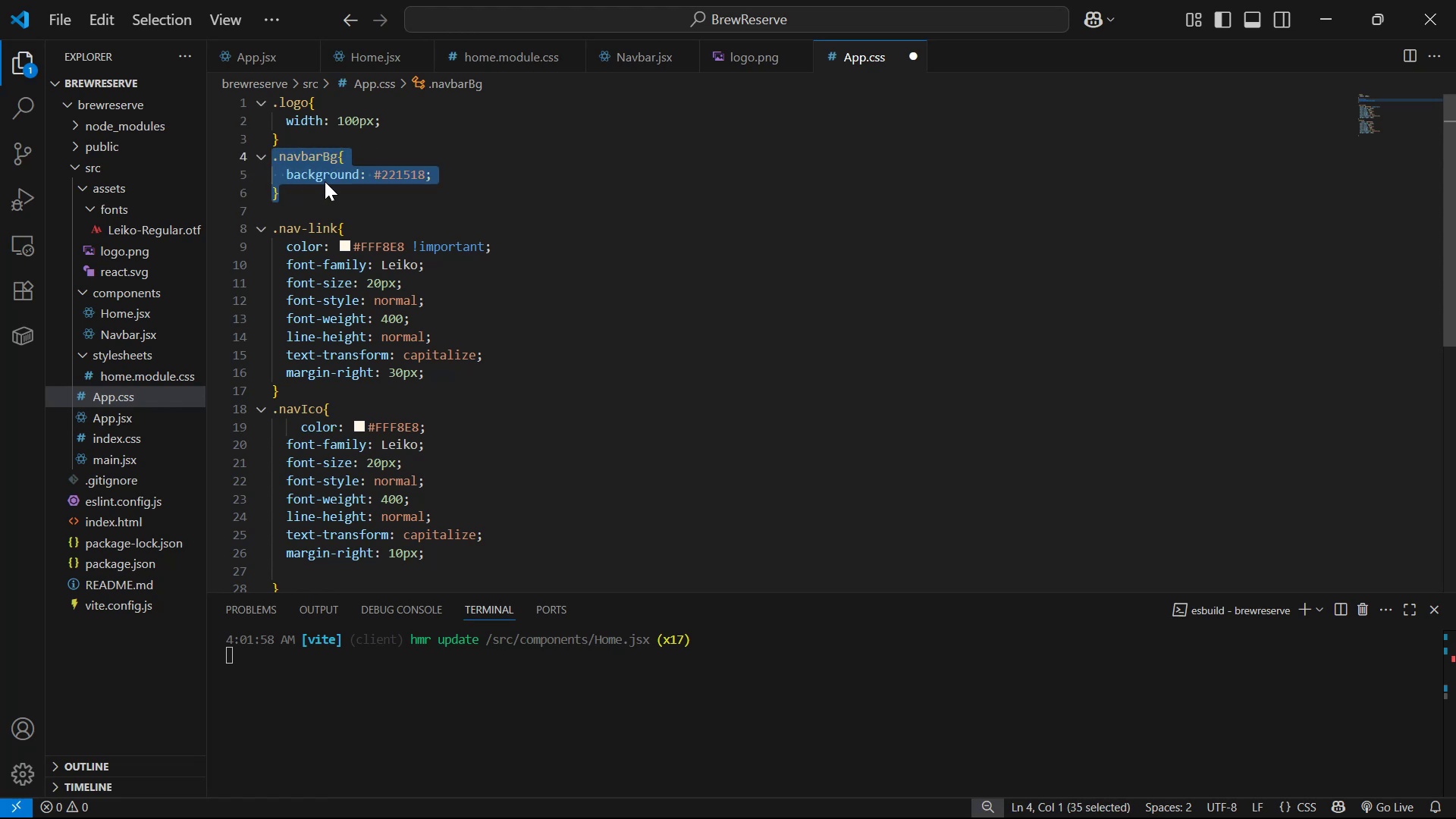 
left_click_drag(start_coordinate=[453, 179], to_coordinate=[376, 178])
 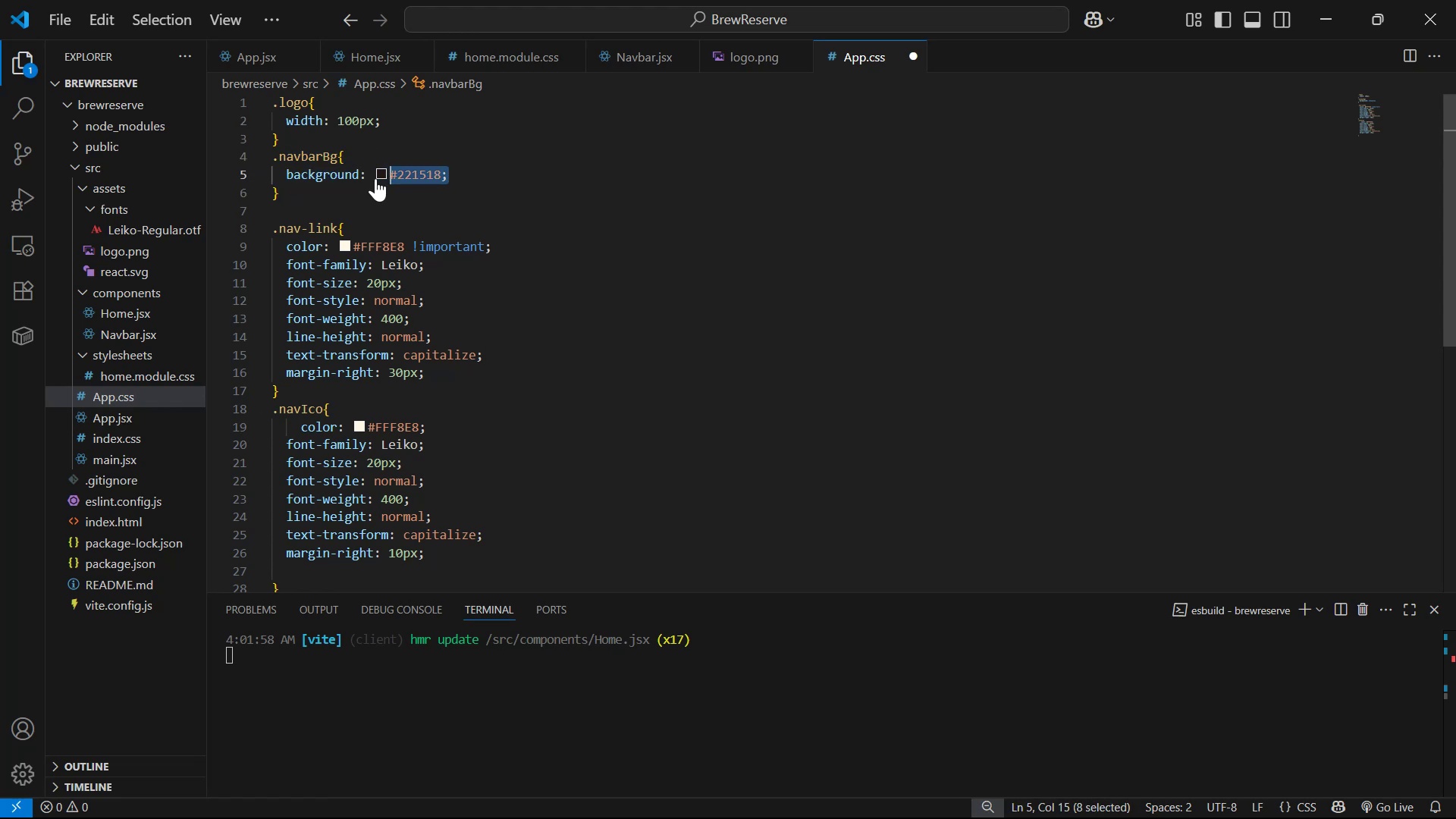 
key(Backspace)
type(tr)
 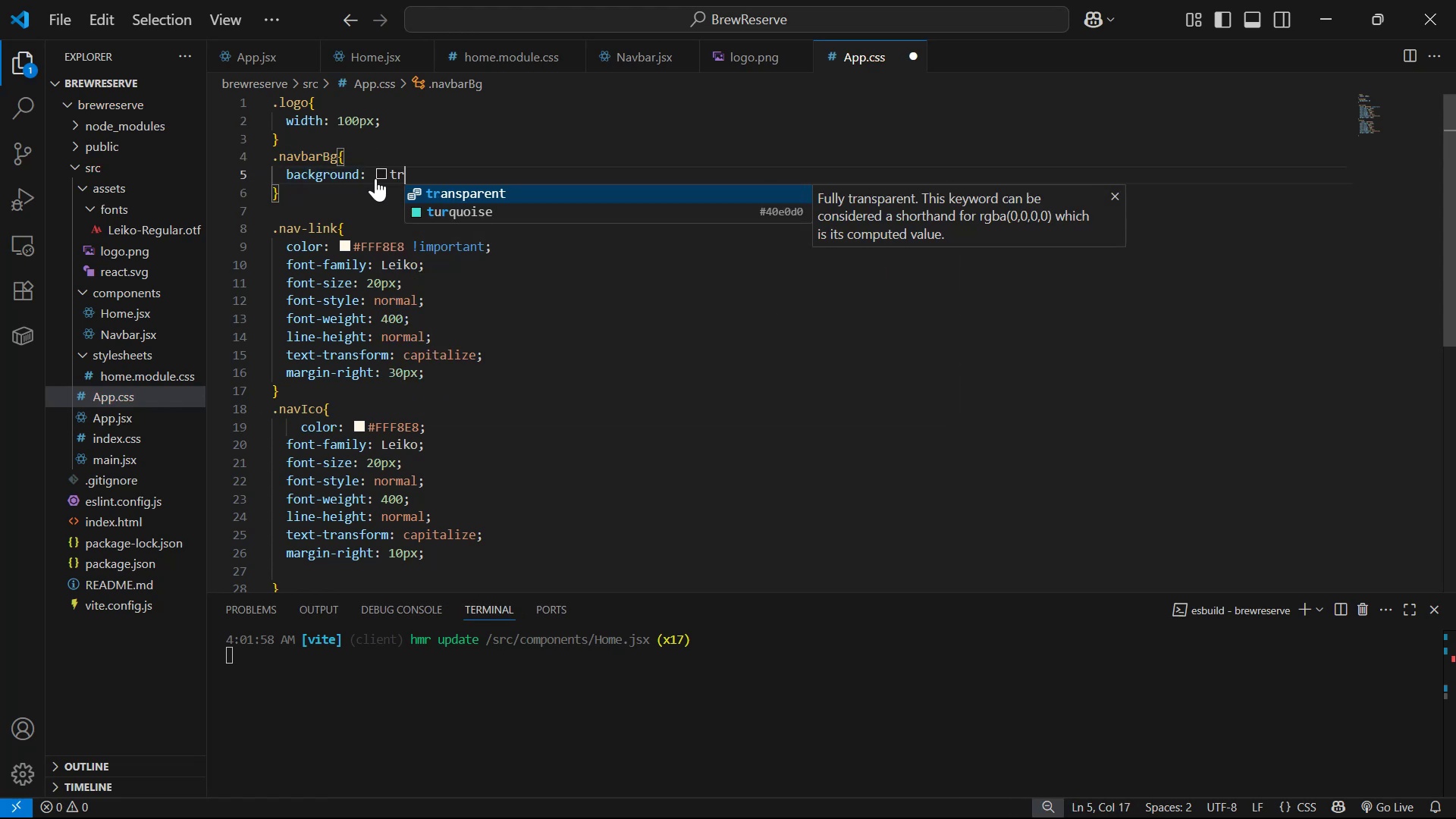 
key(Enter)
 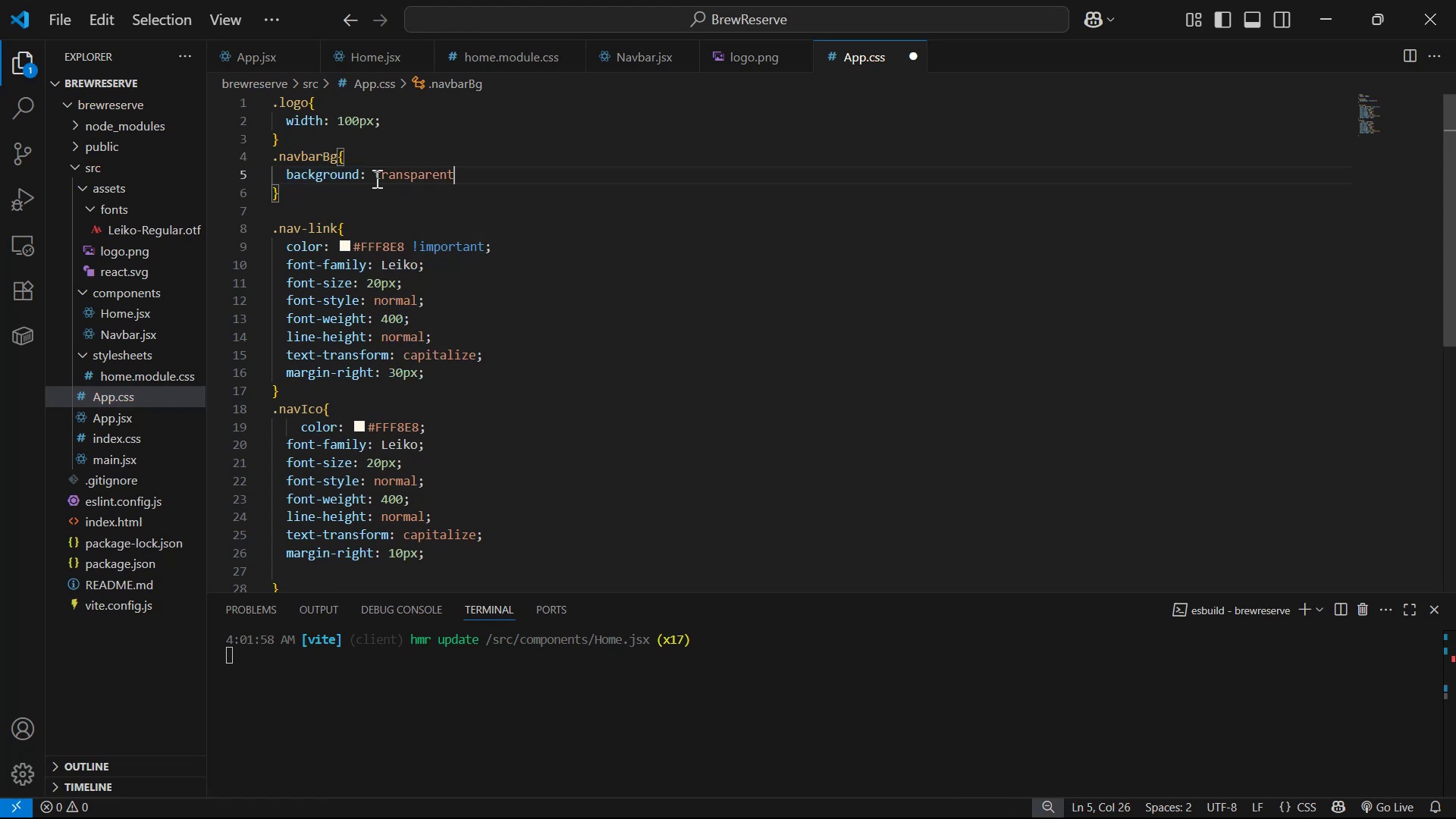 
key(ArrowRight)
 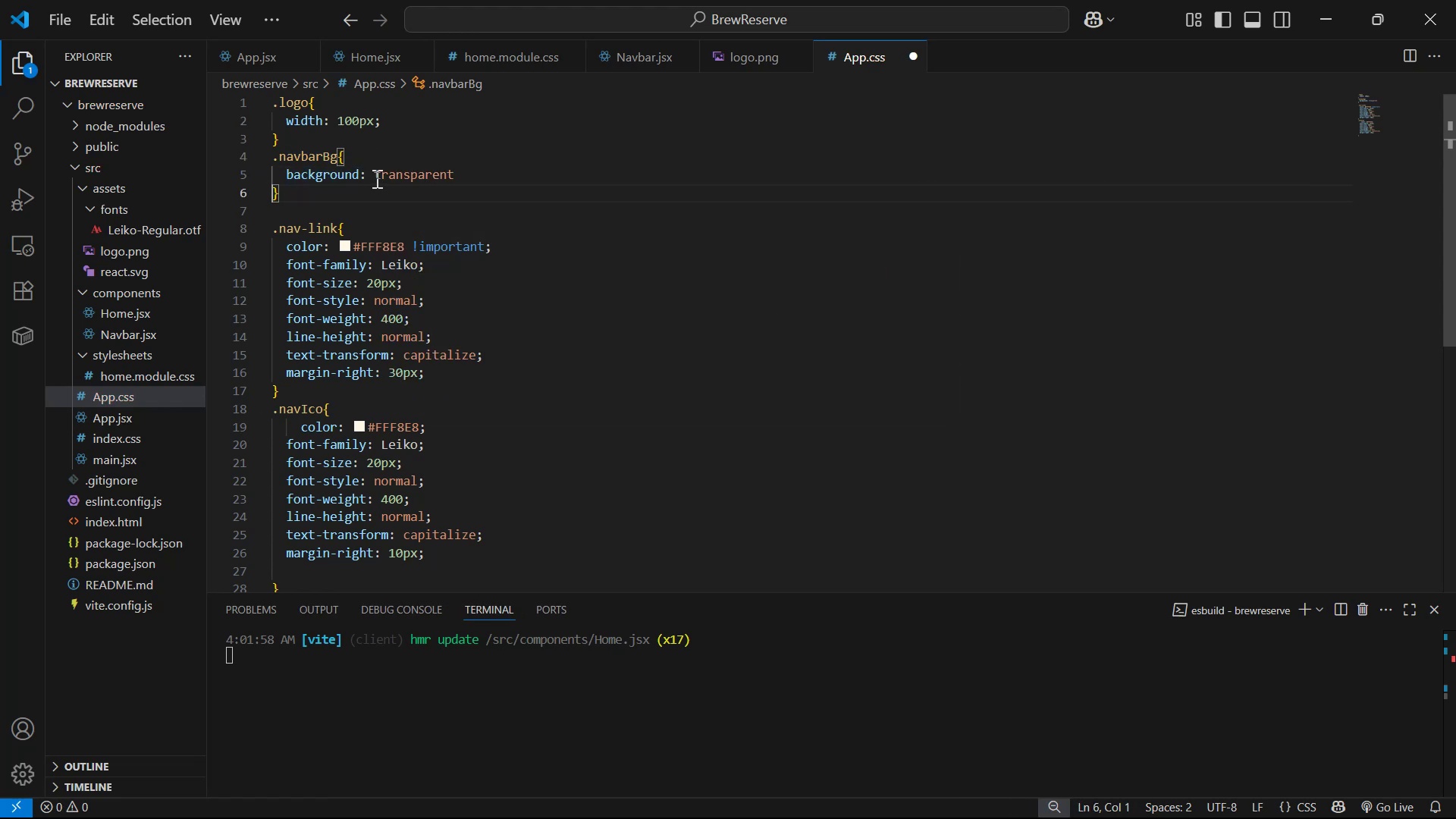 
key(ArrowLeft)
 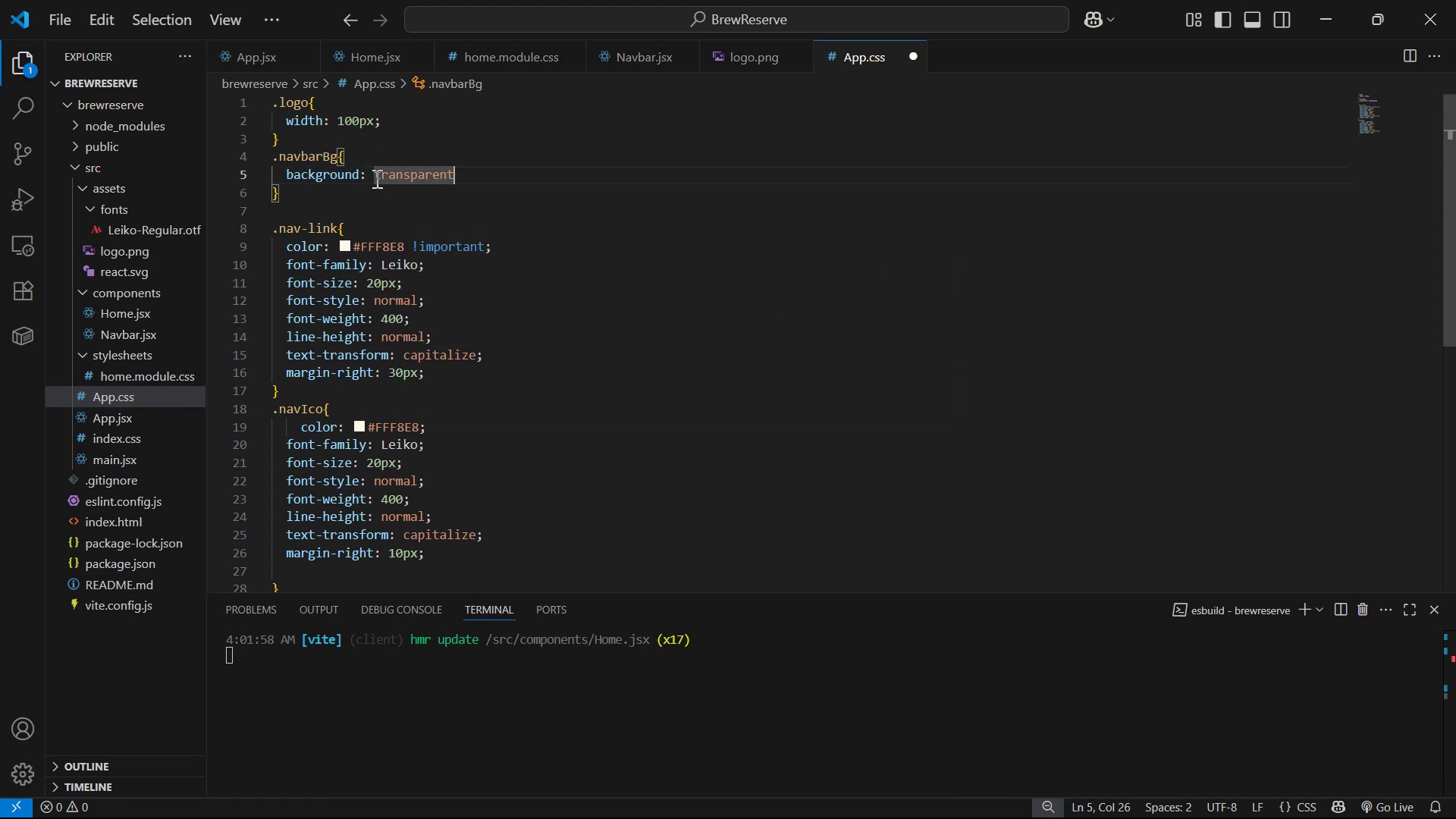 
key(Semicolon)
 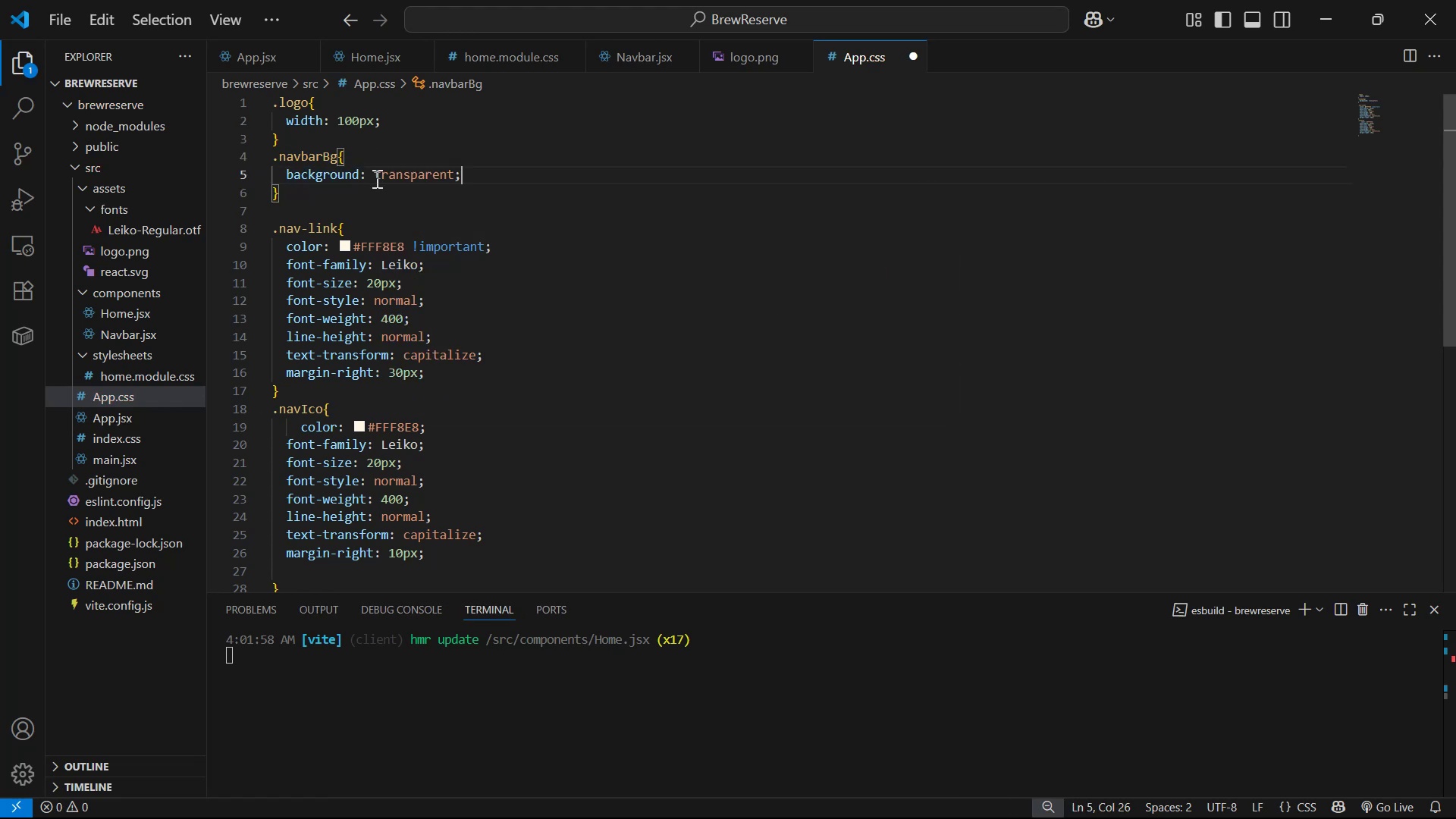 
key(Enter)
 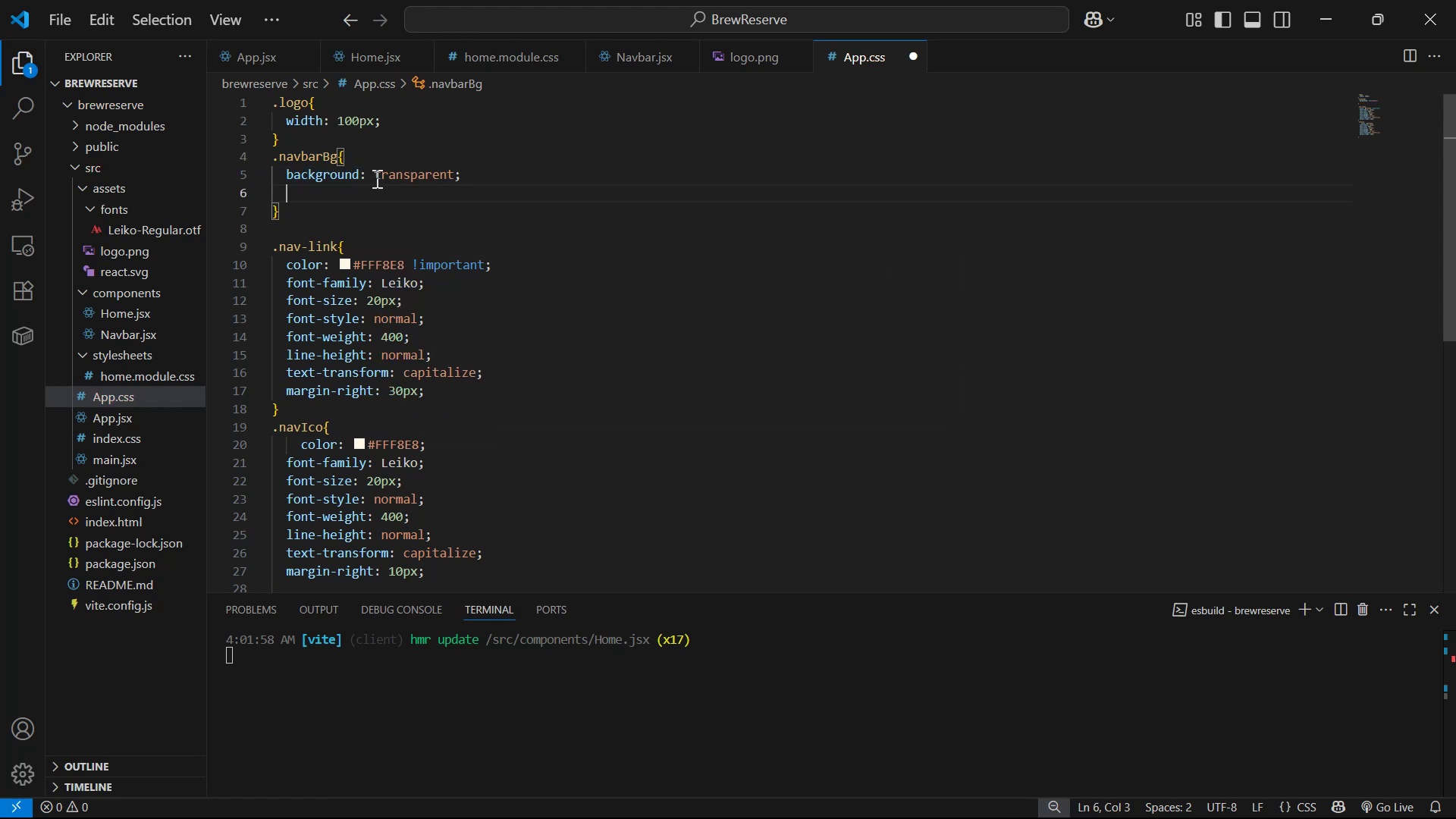 
type(pos)
 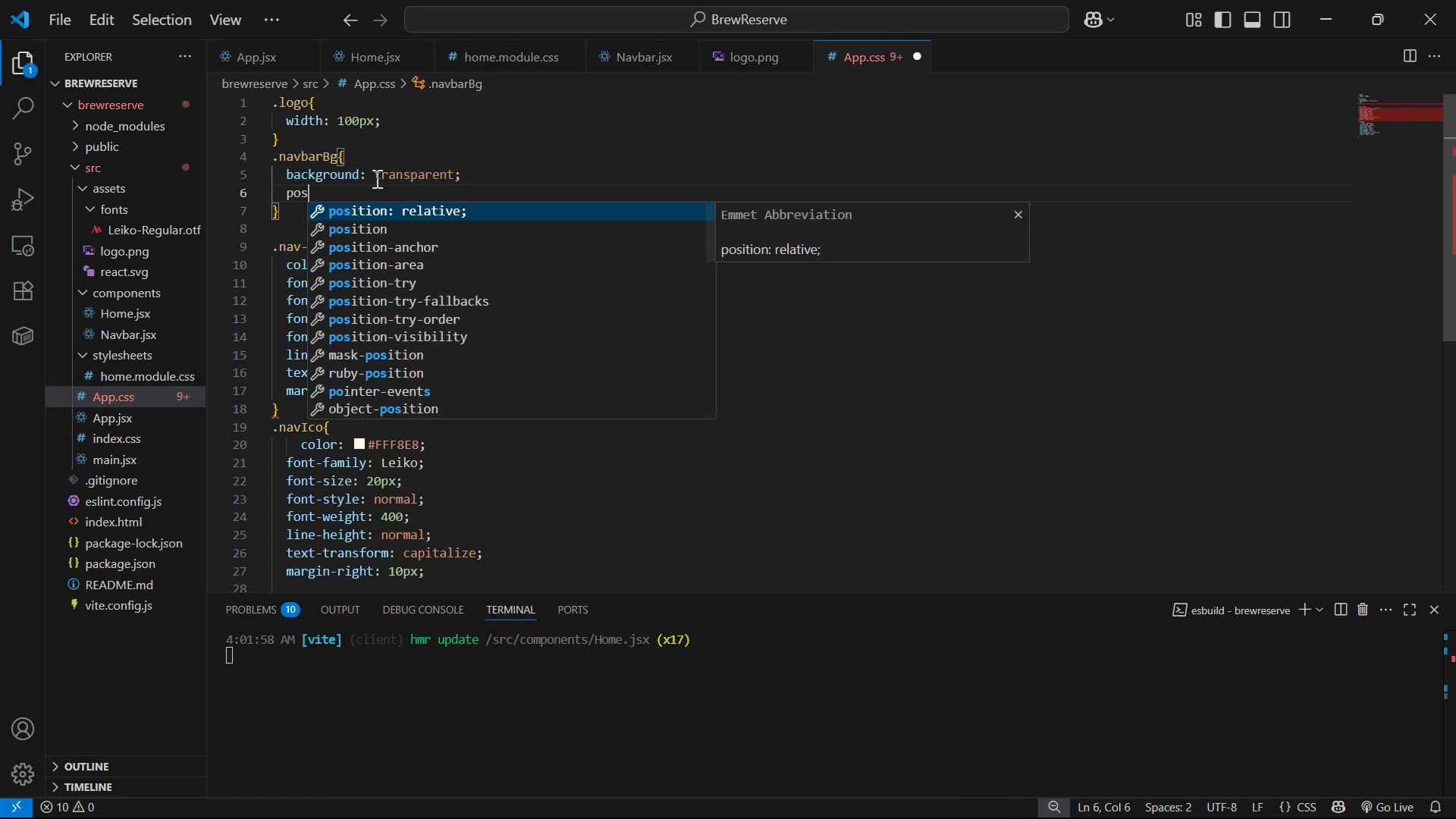 
key(Enter)
 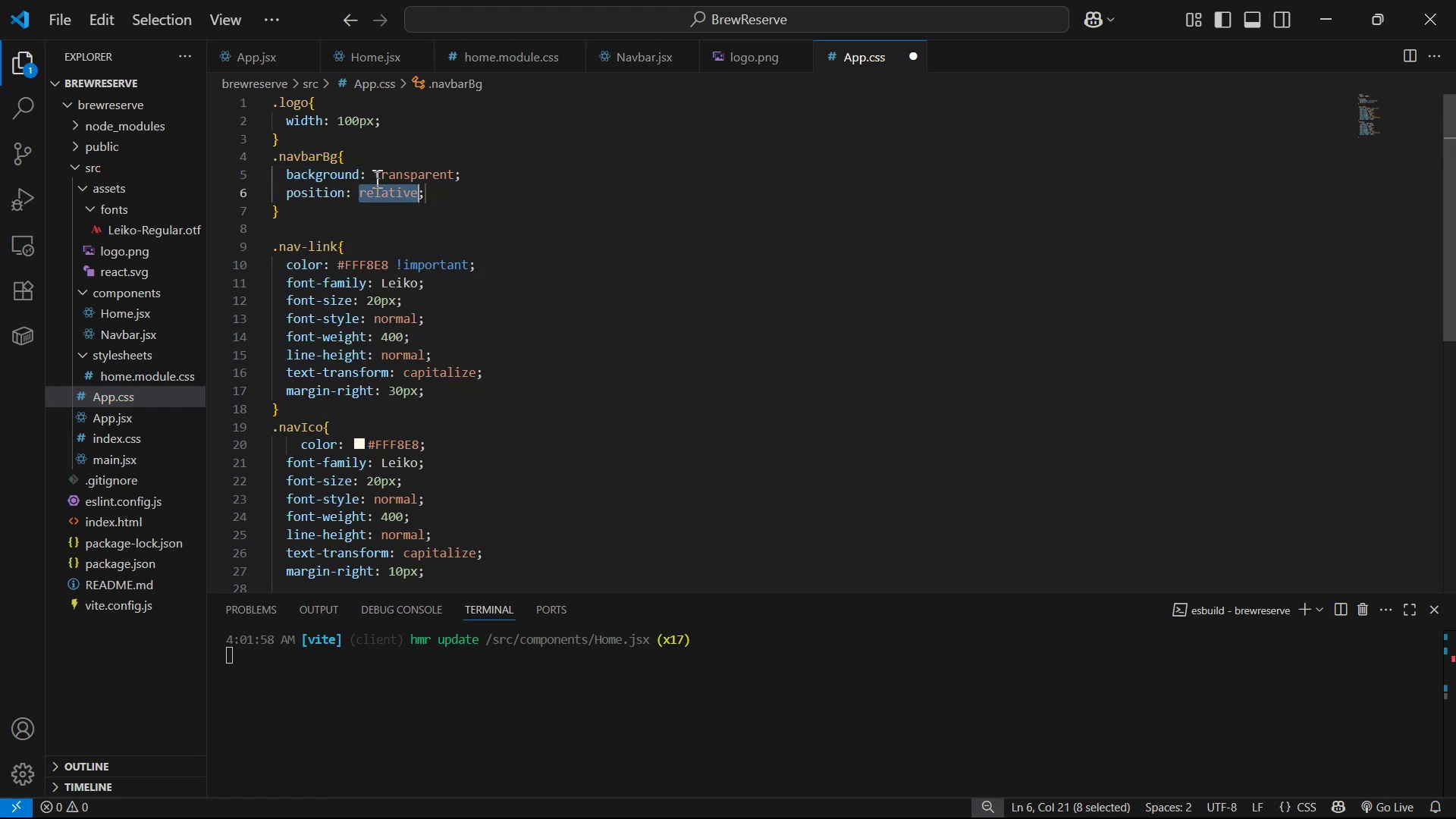 
key(ArrowRight)
 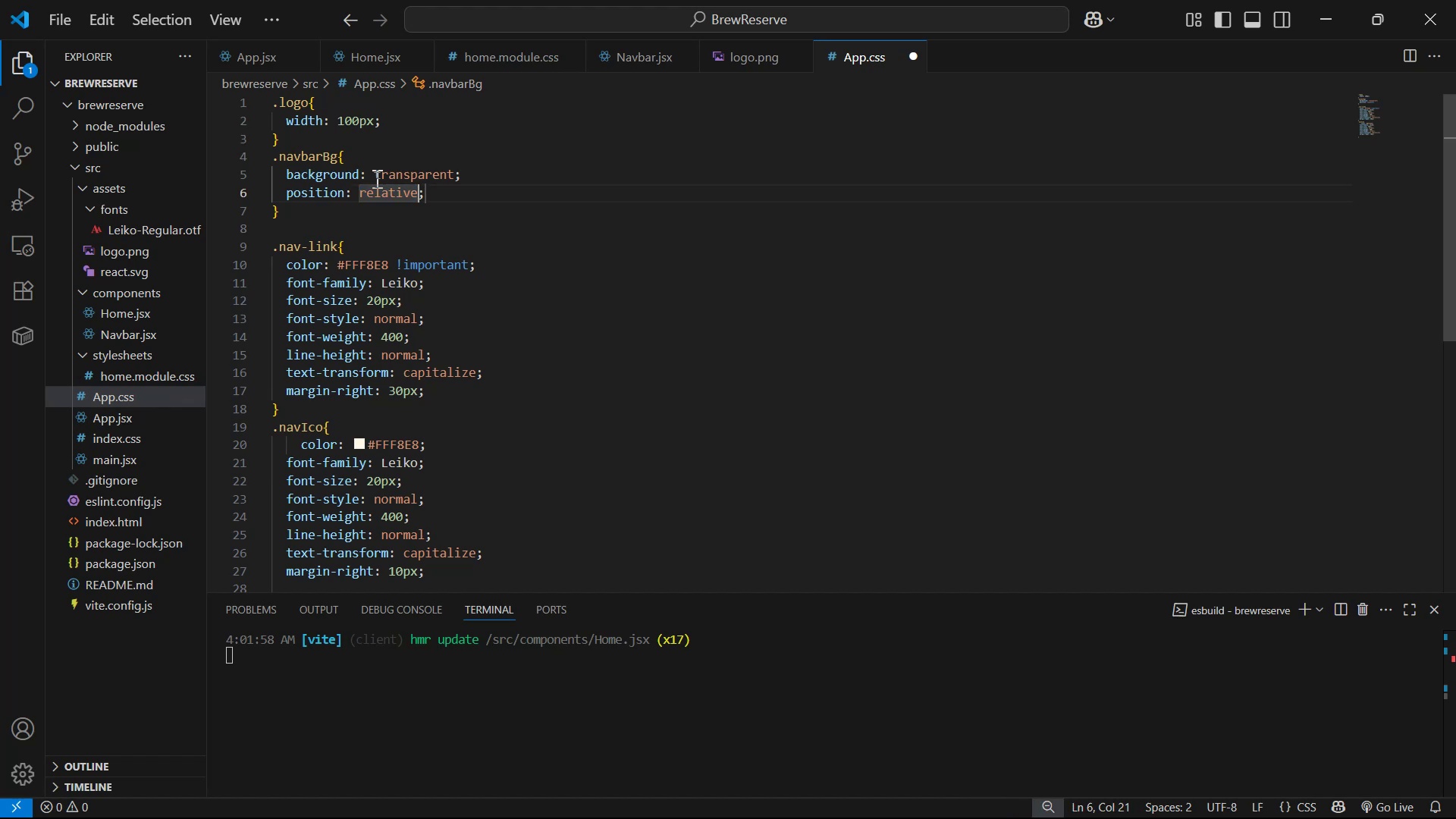 
key(Enter)
 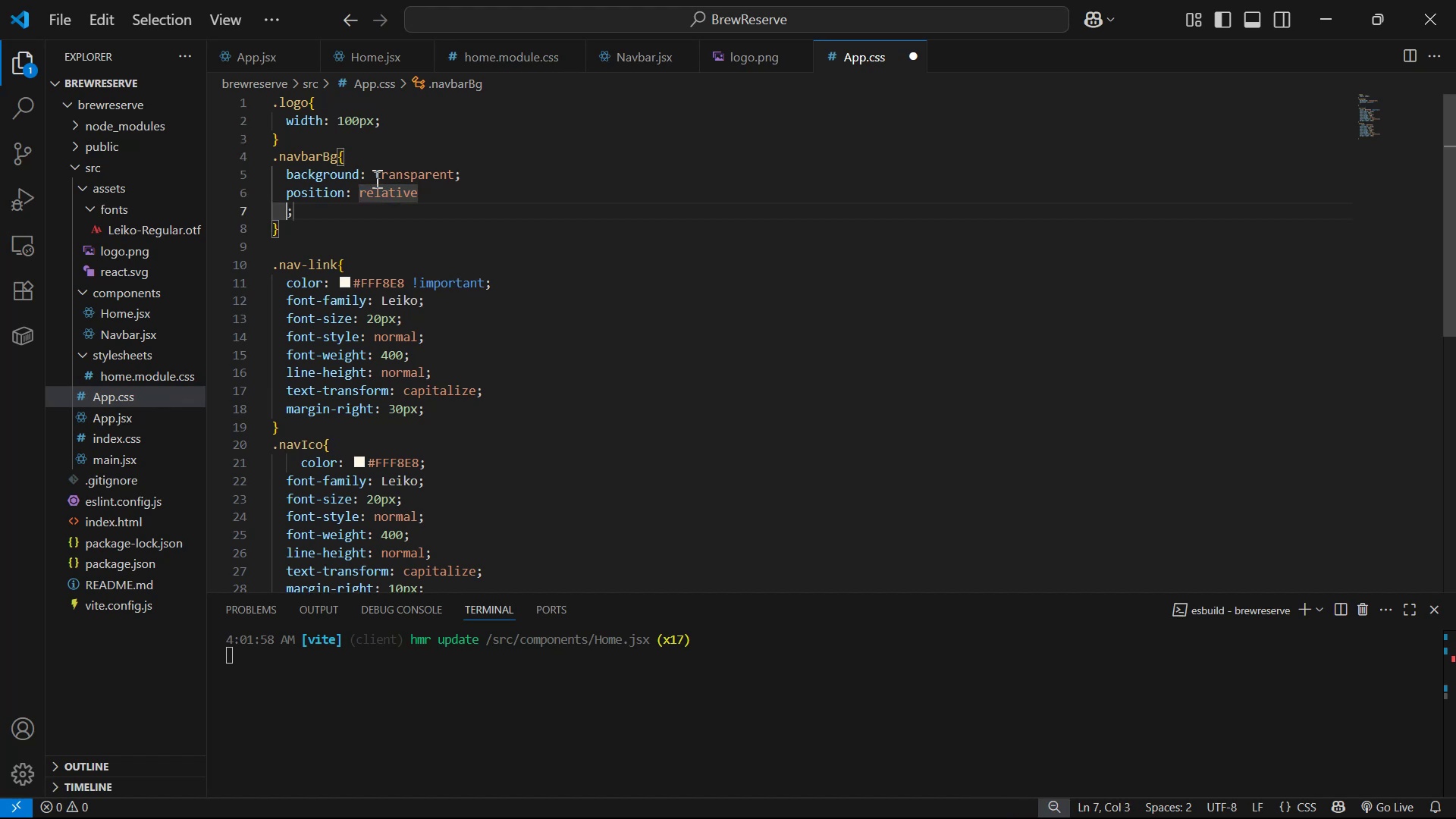 
key(Backspace)
 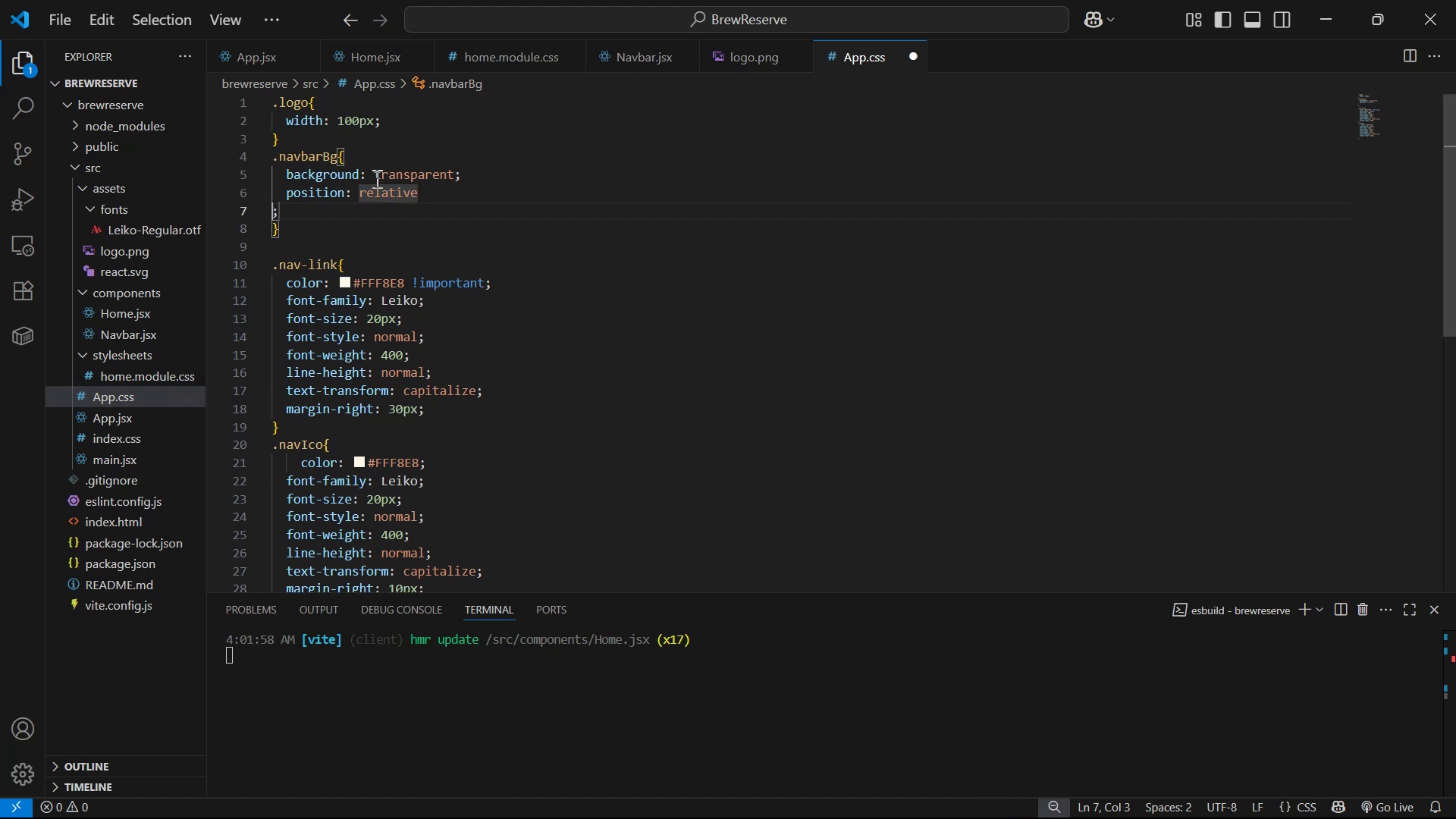 
key(Backspace)
 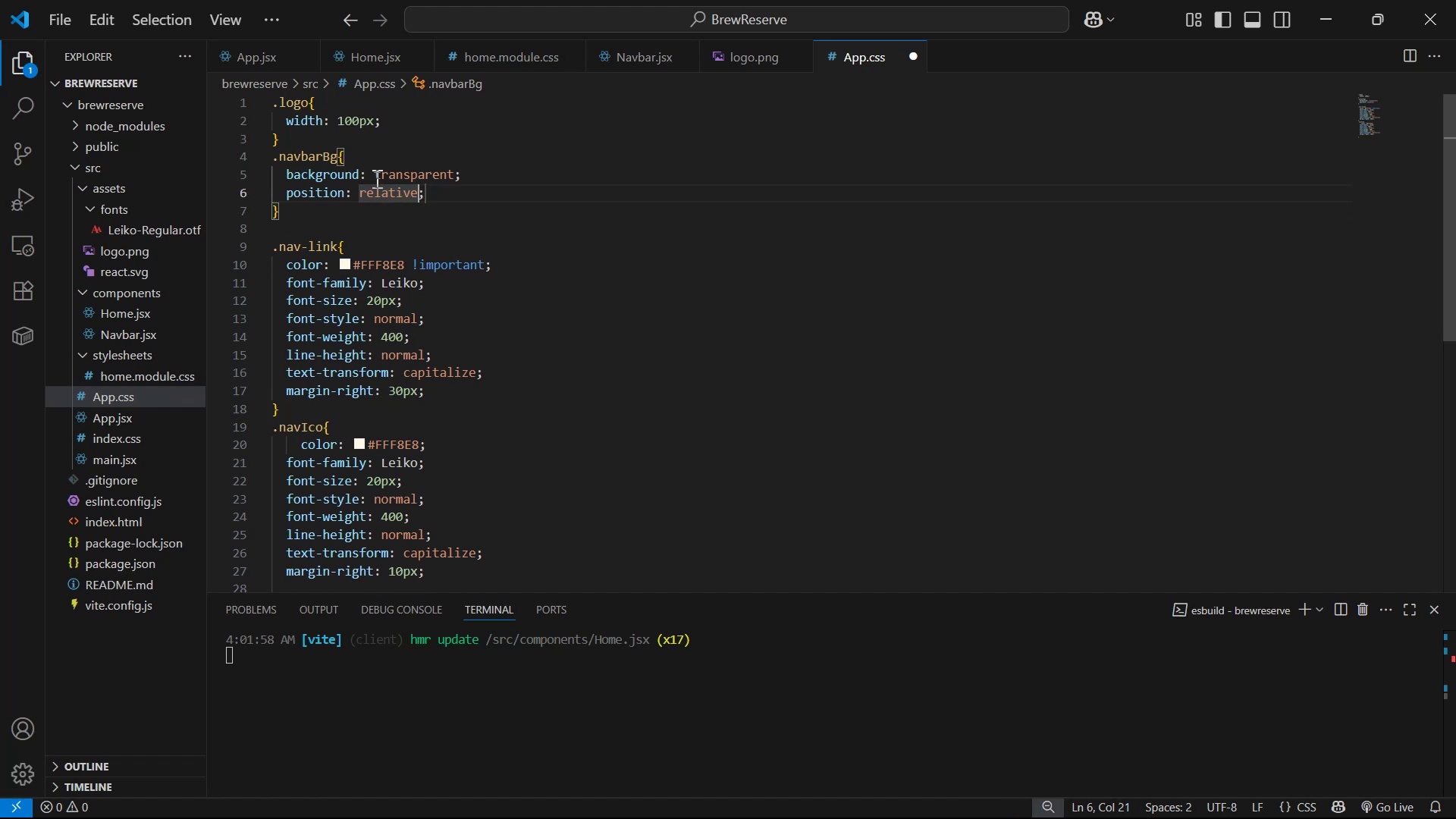 
key(ArrowRight)
 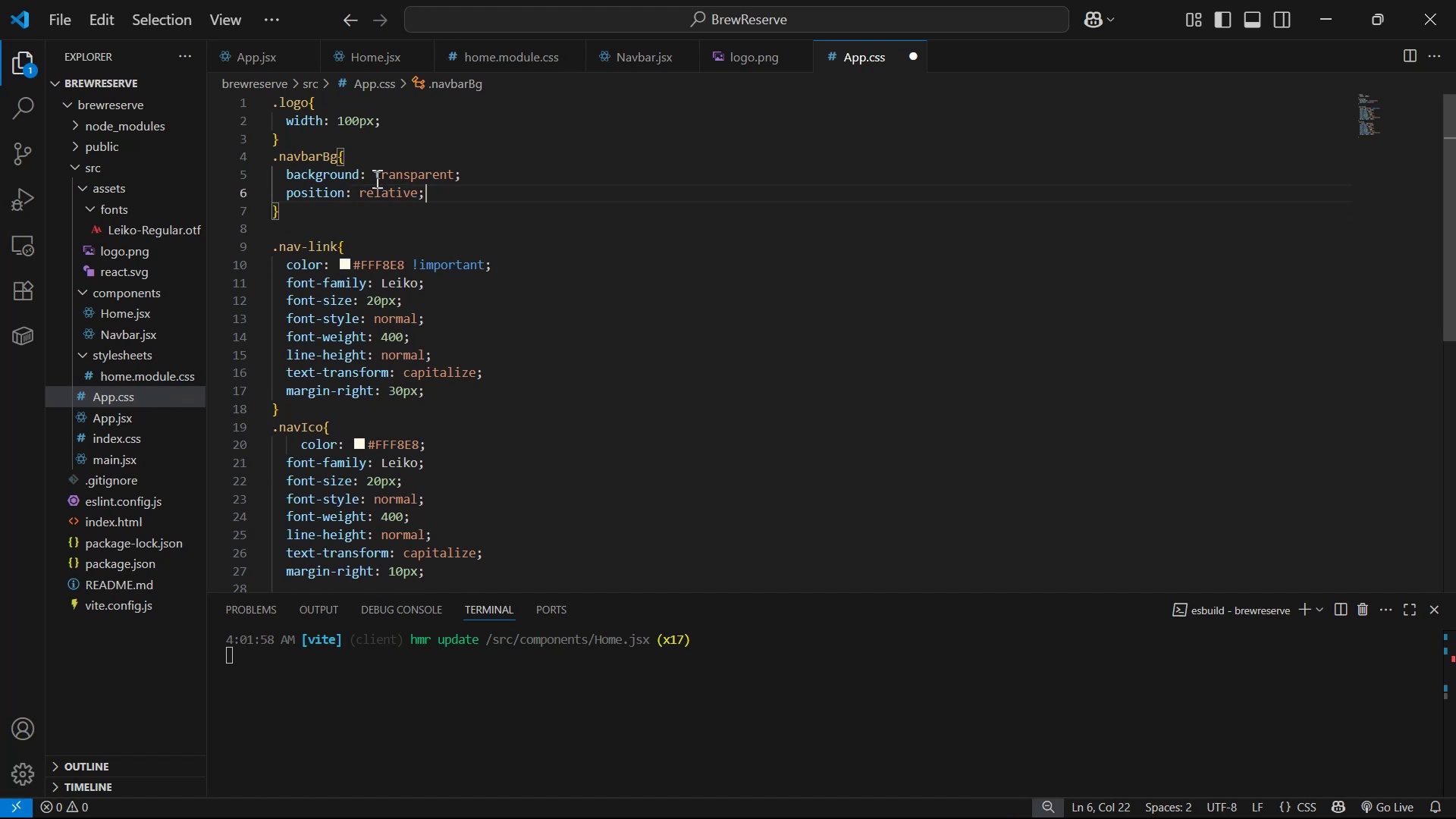 
key(Enter)
 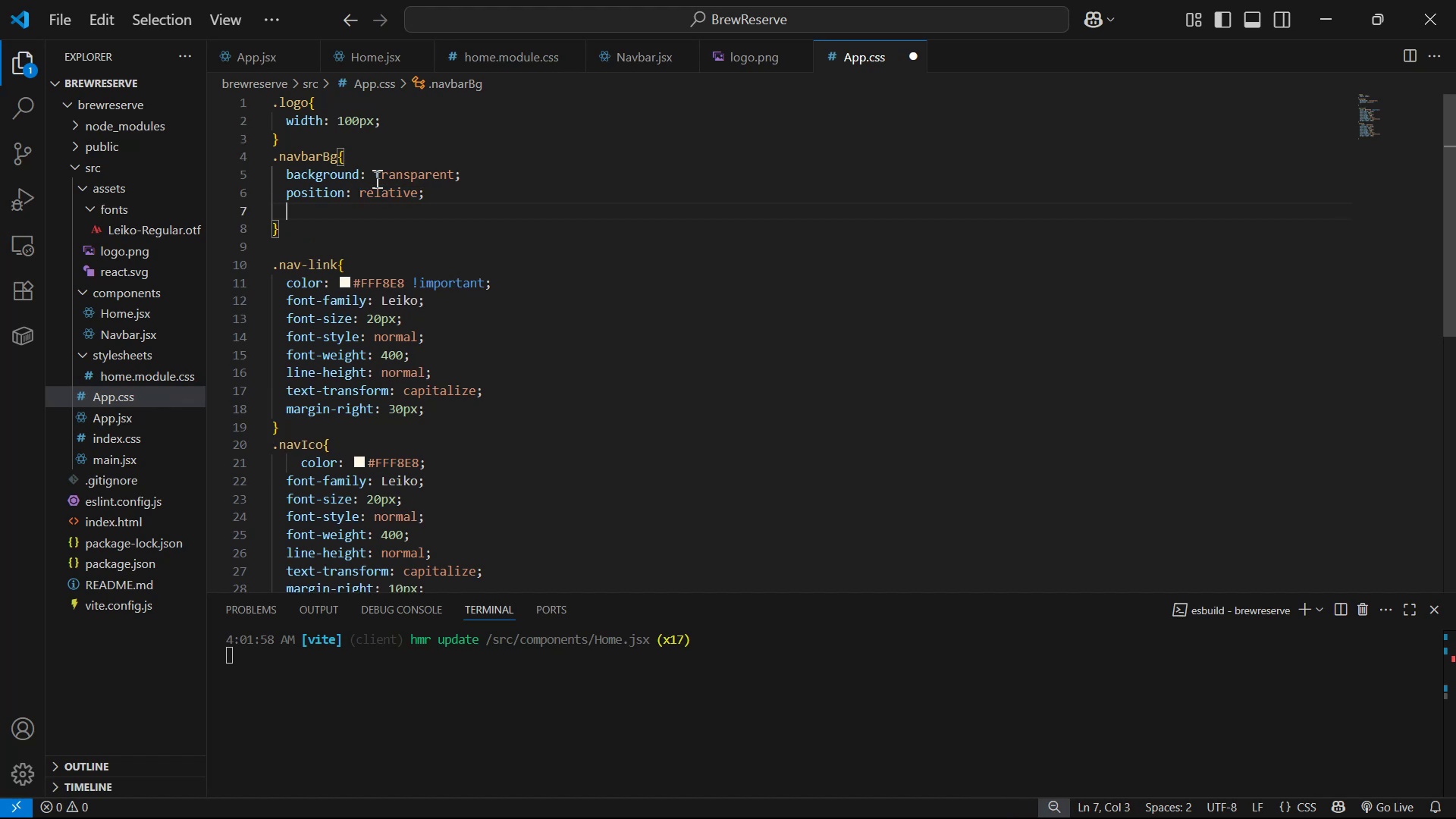 
key(Z)
 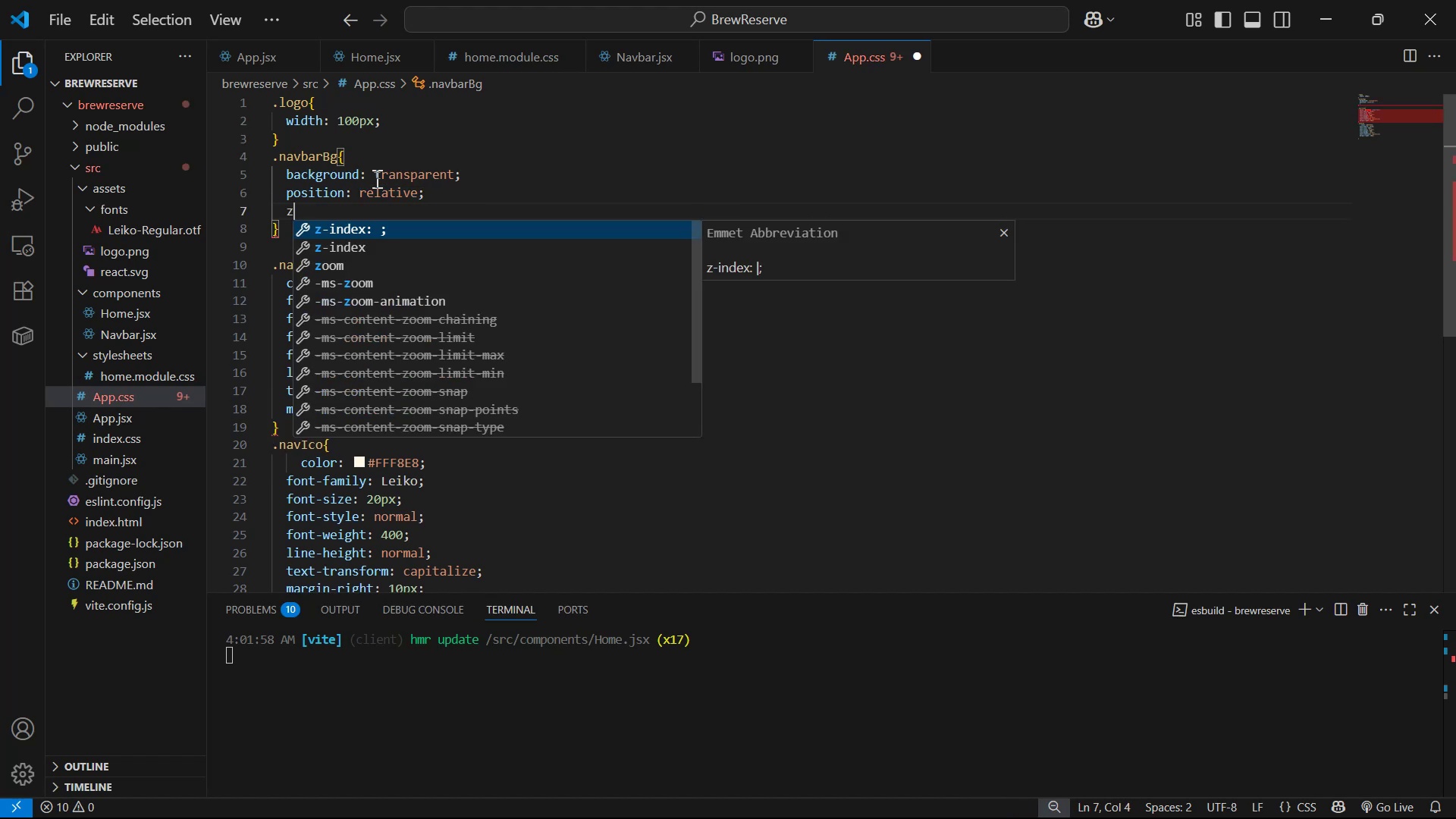 
key(Enter)
 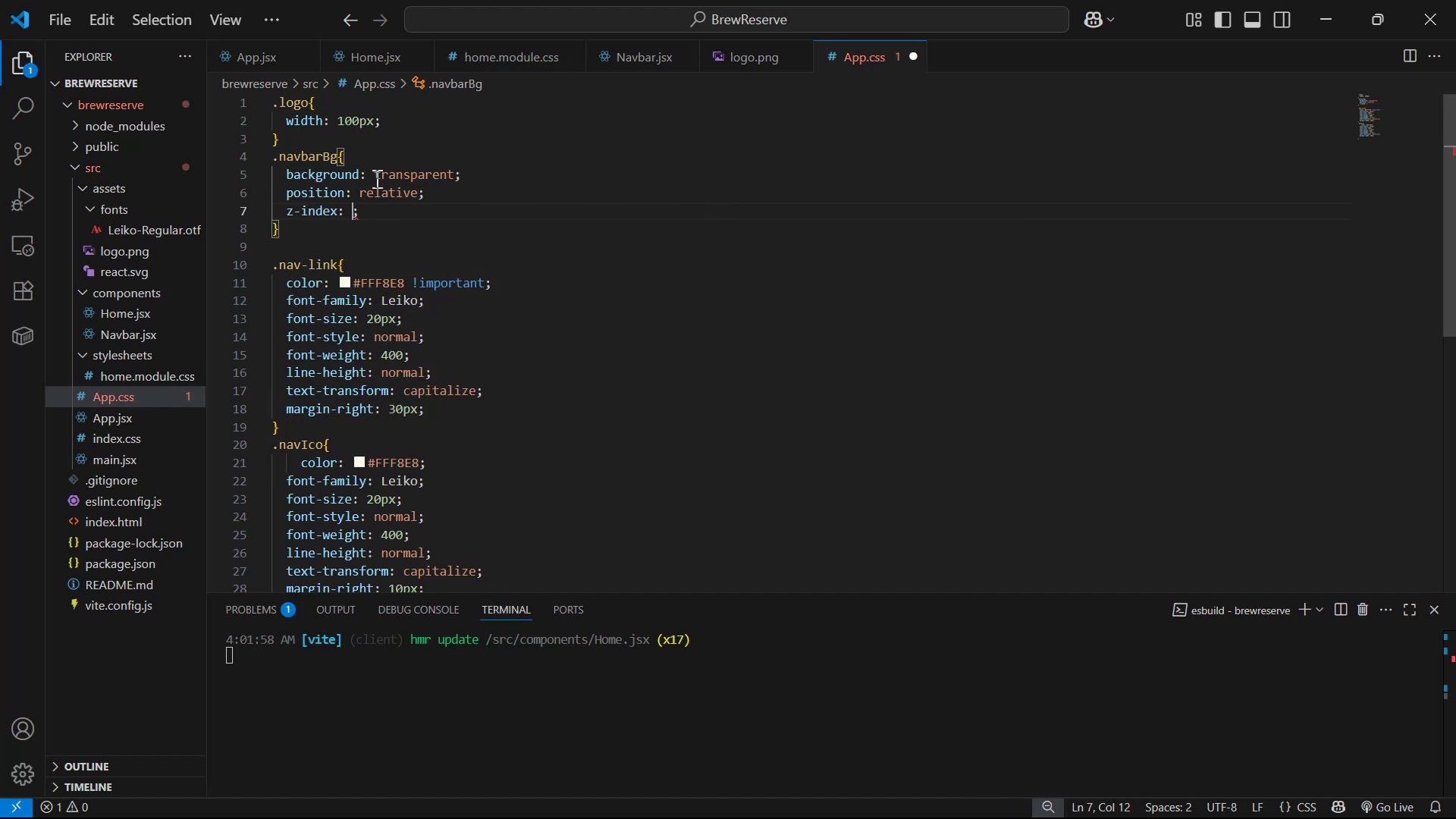 
key(5)
 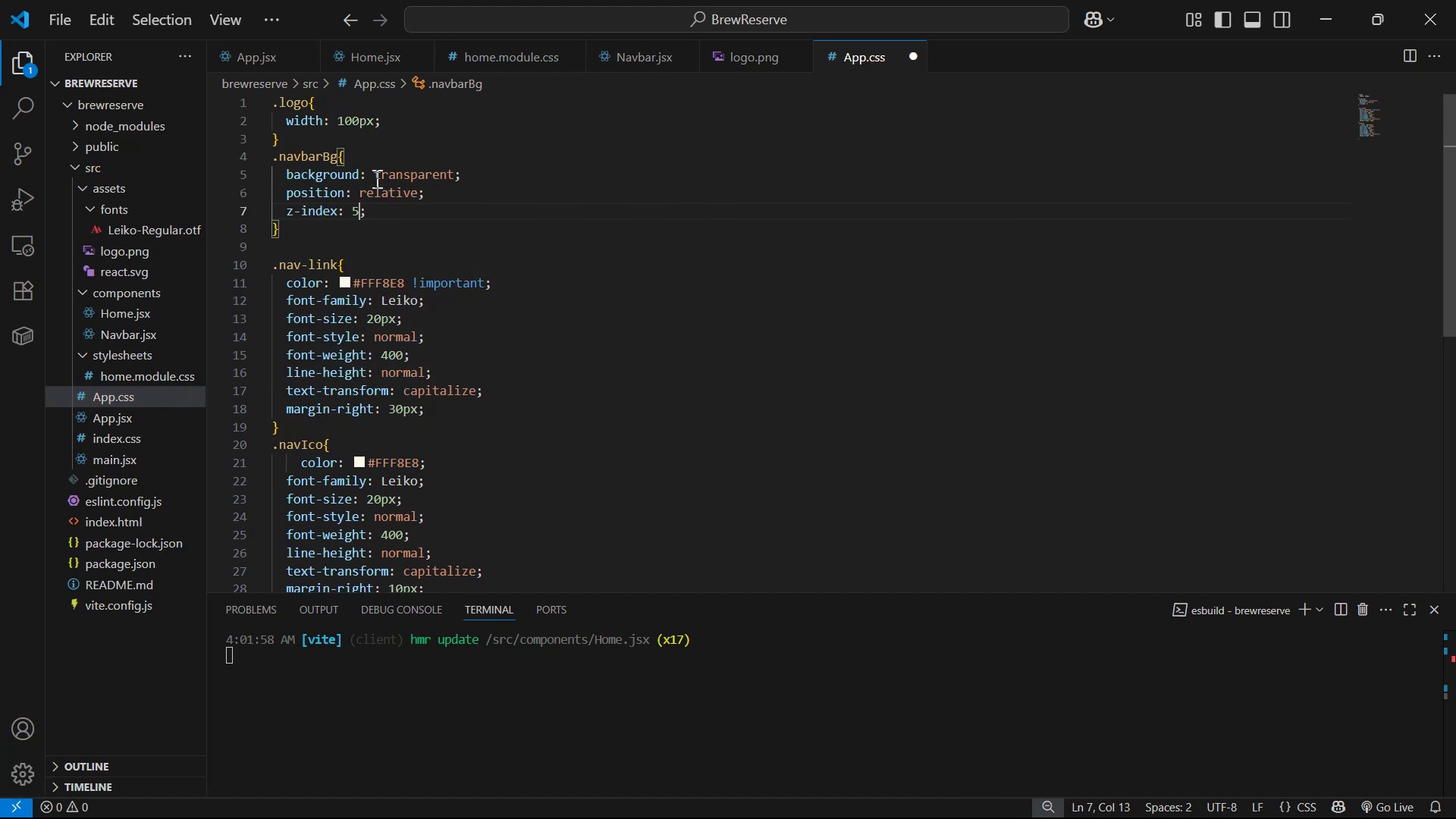 
scroll: coordinate [375, 178], scroll_direction: up, amount: 1.0
 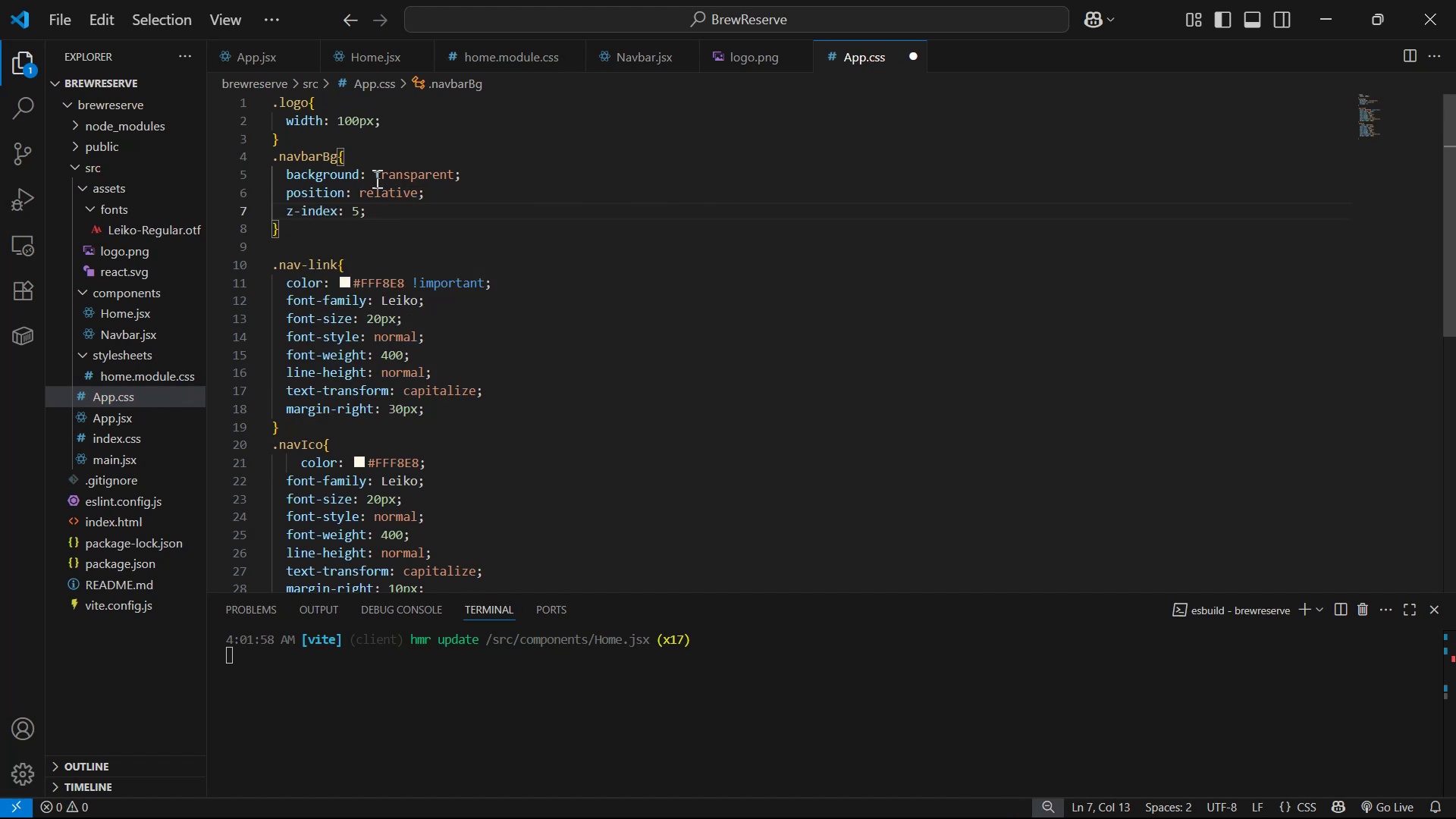 
key(Control+S)
 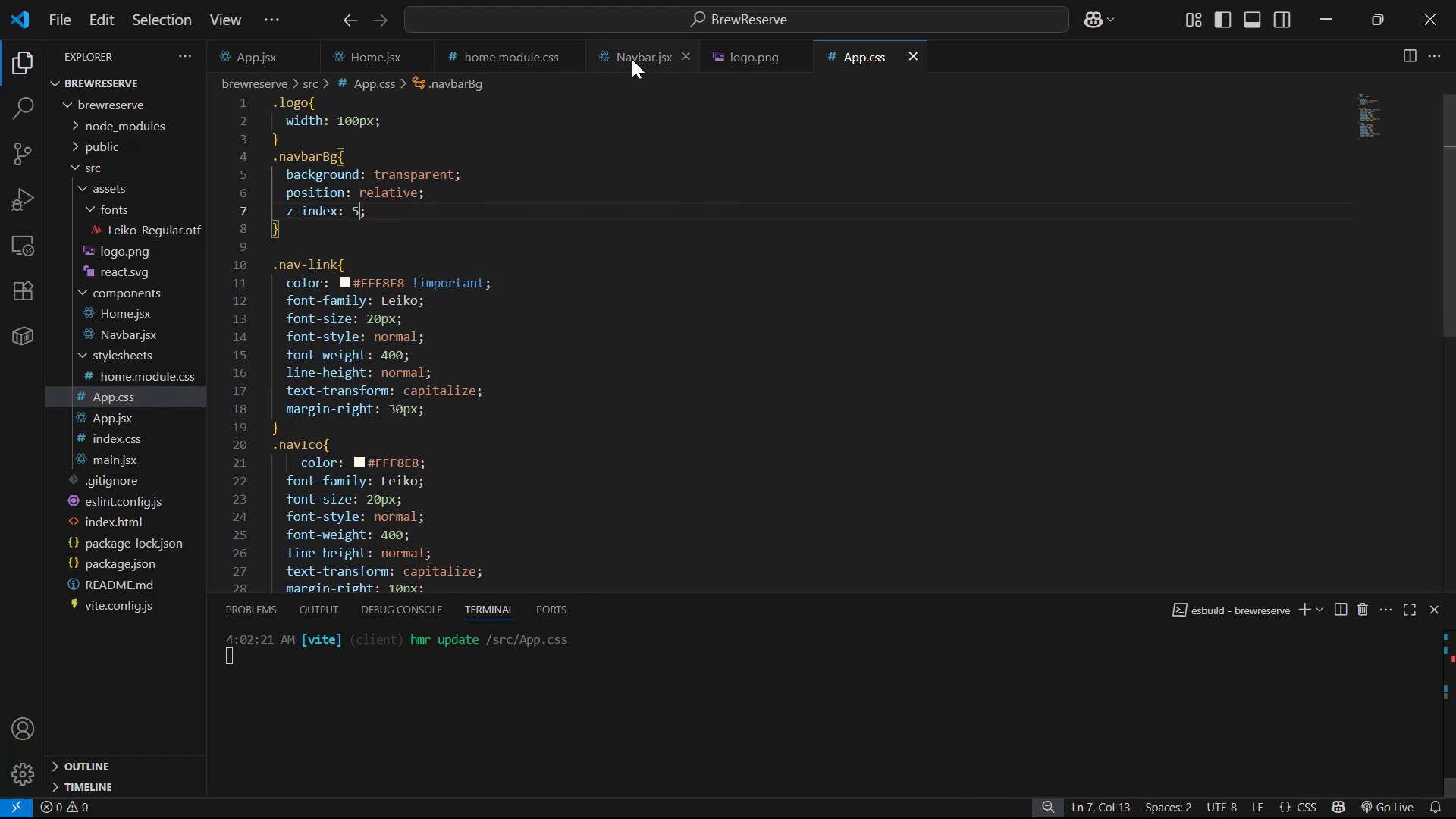 
left_click([491, 50])
 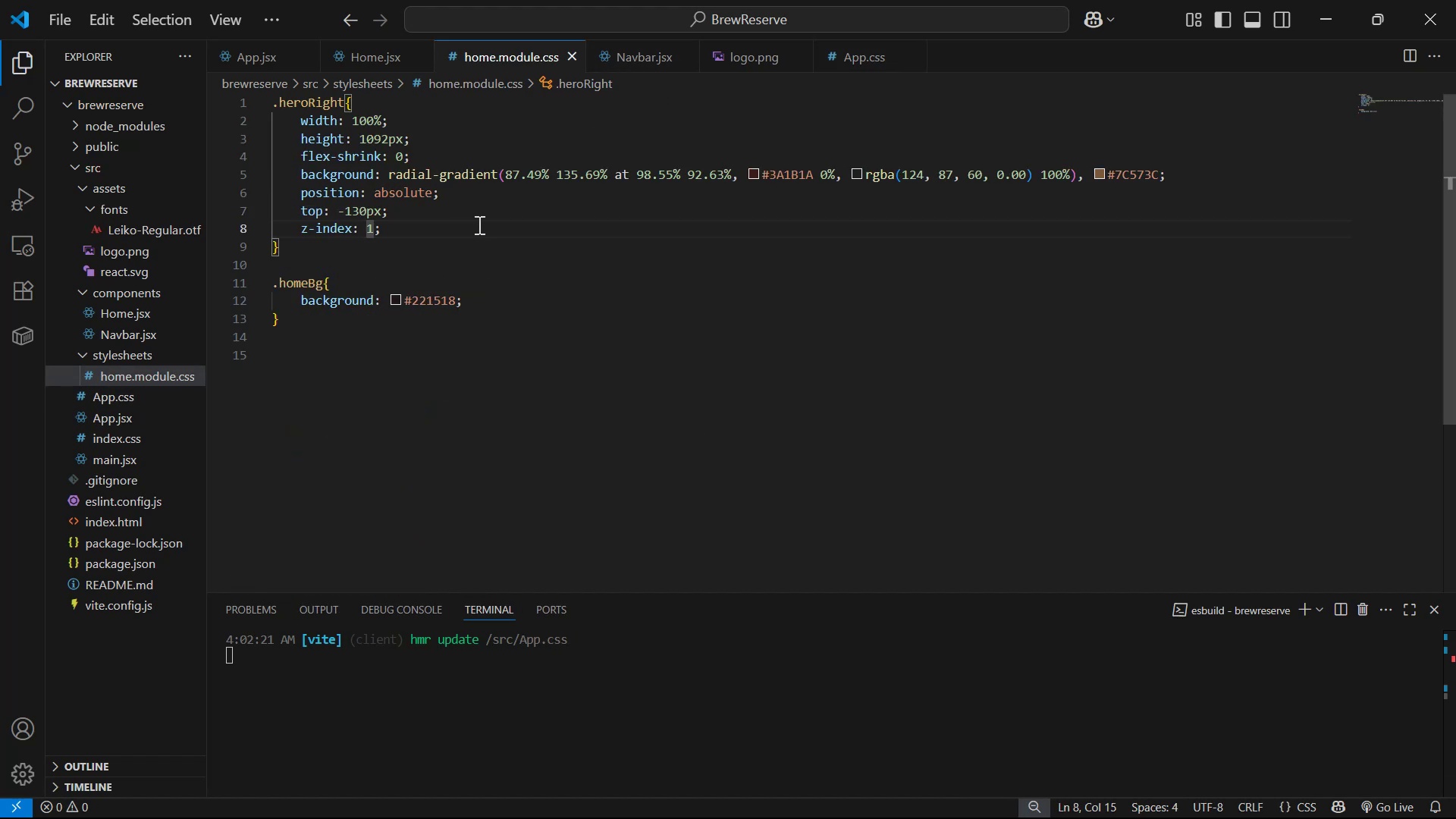 
key(Backspace)
type(10)
 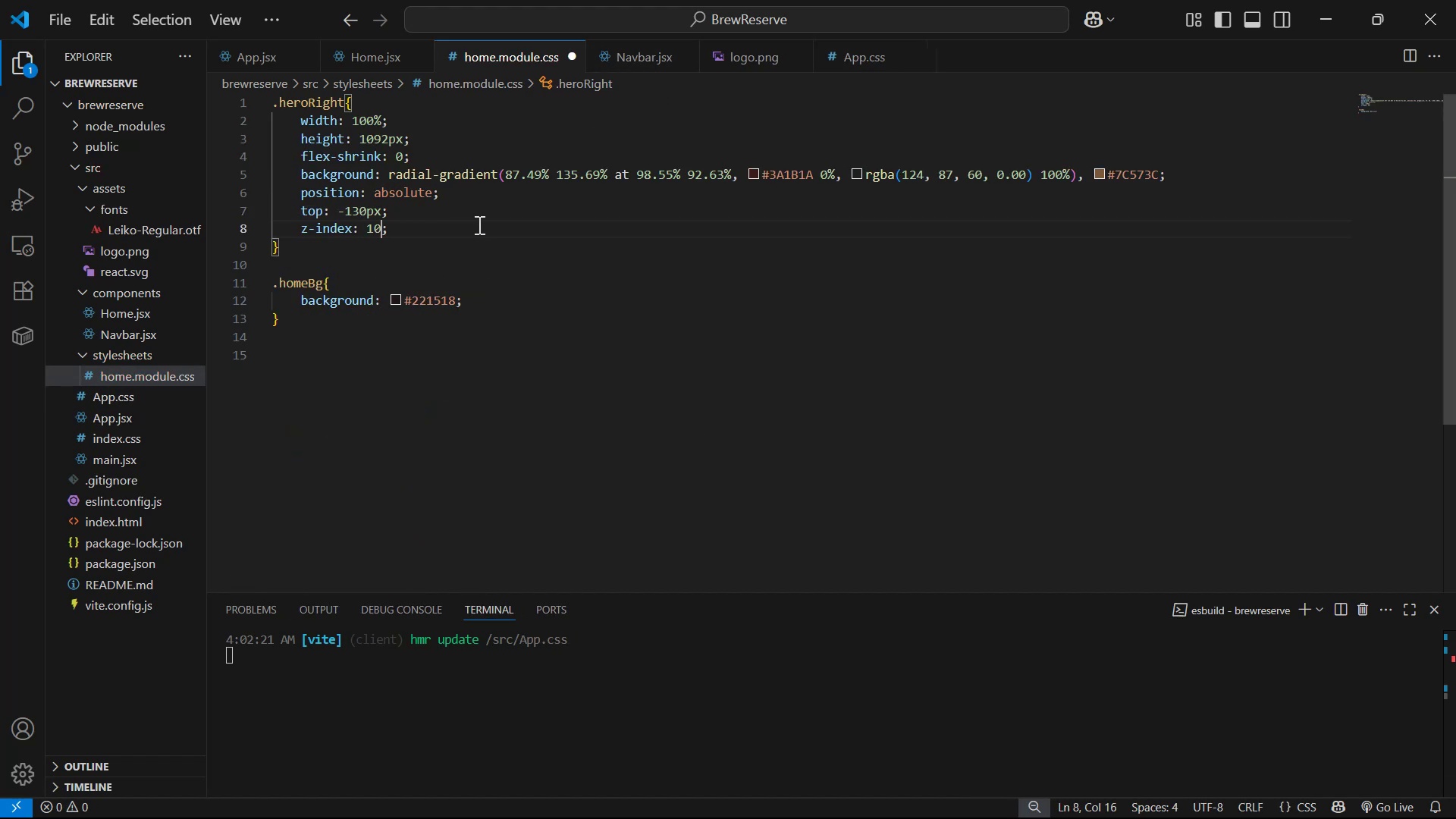 
hold_key(key=ControlLeft, duration=1.2)
 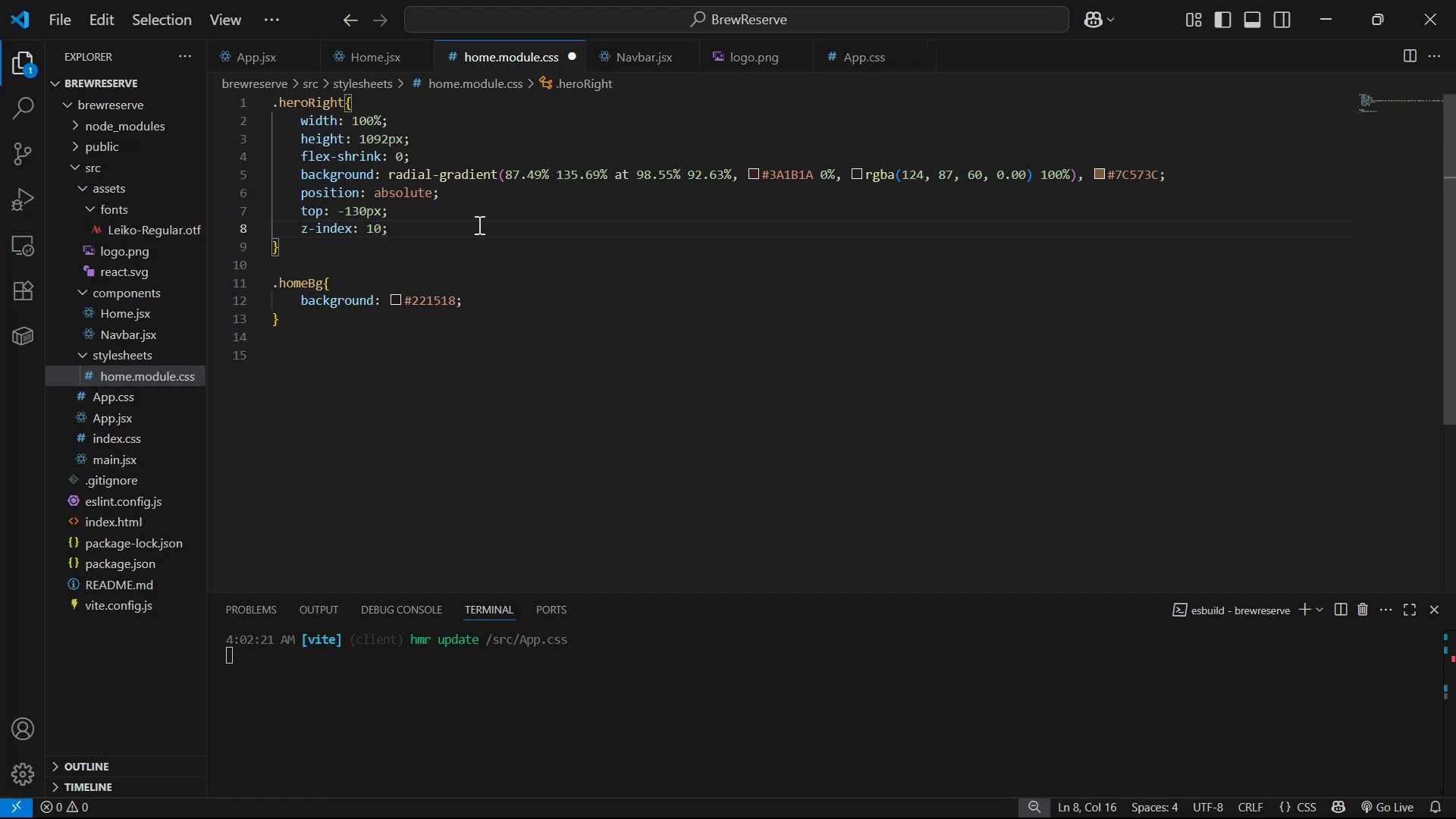 
key(Control+Z)
 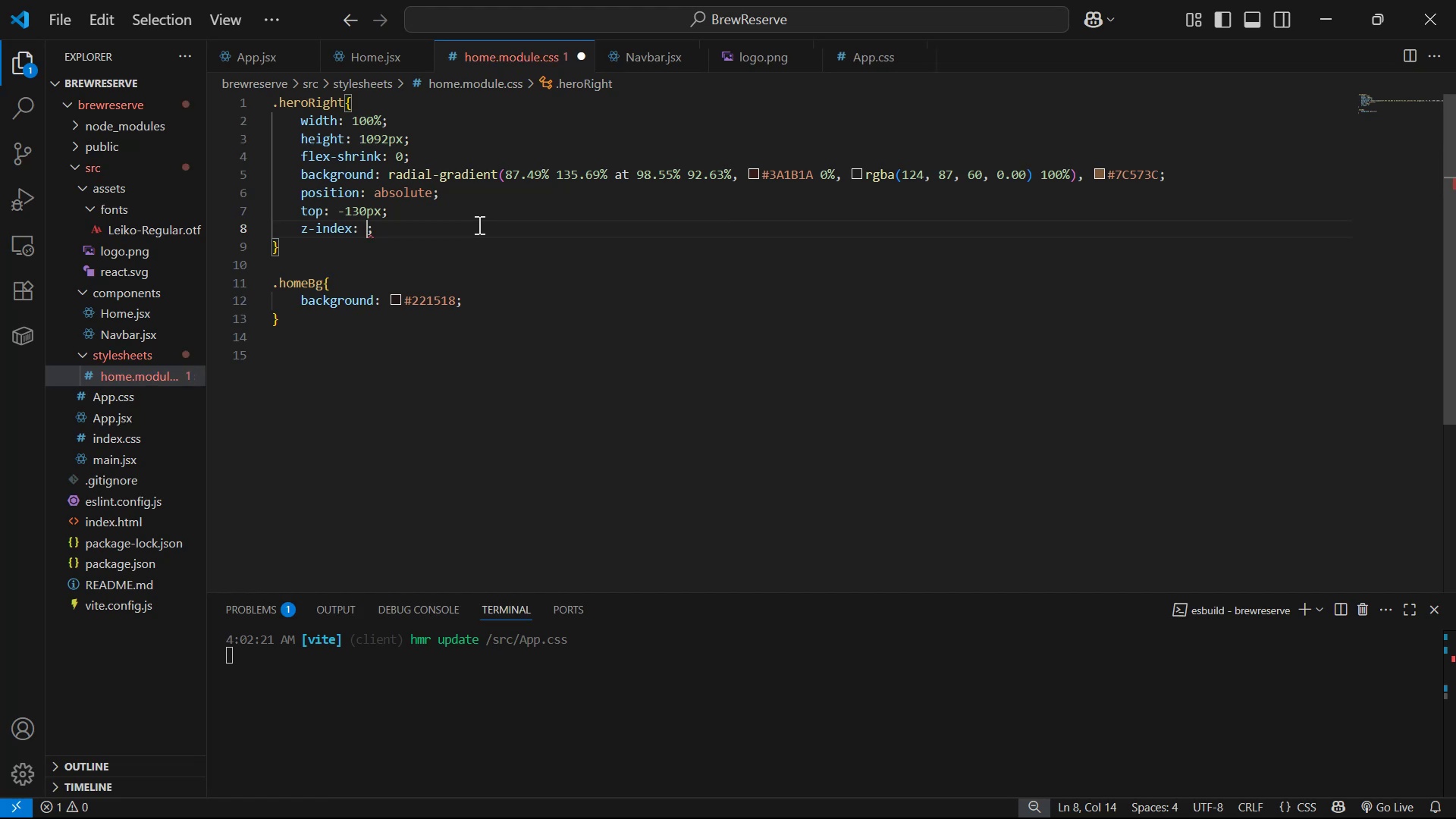 
key(Control+Z)
 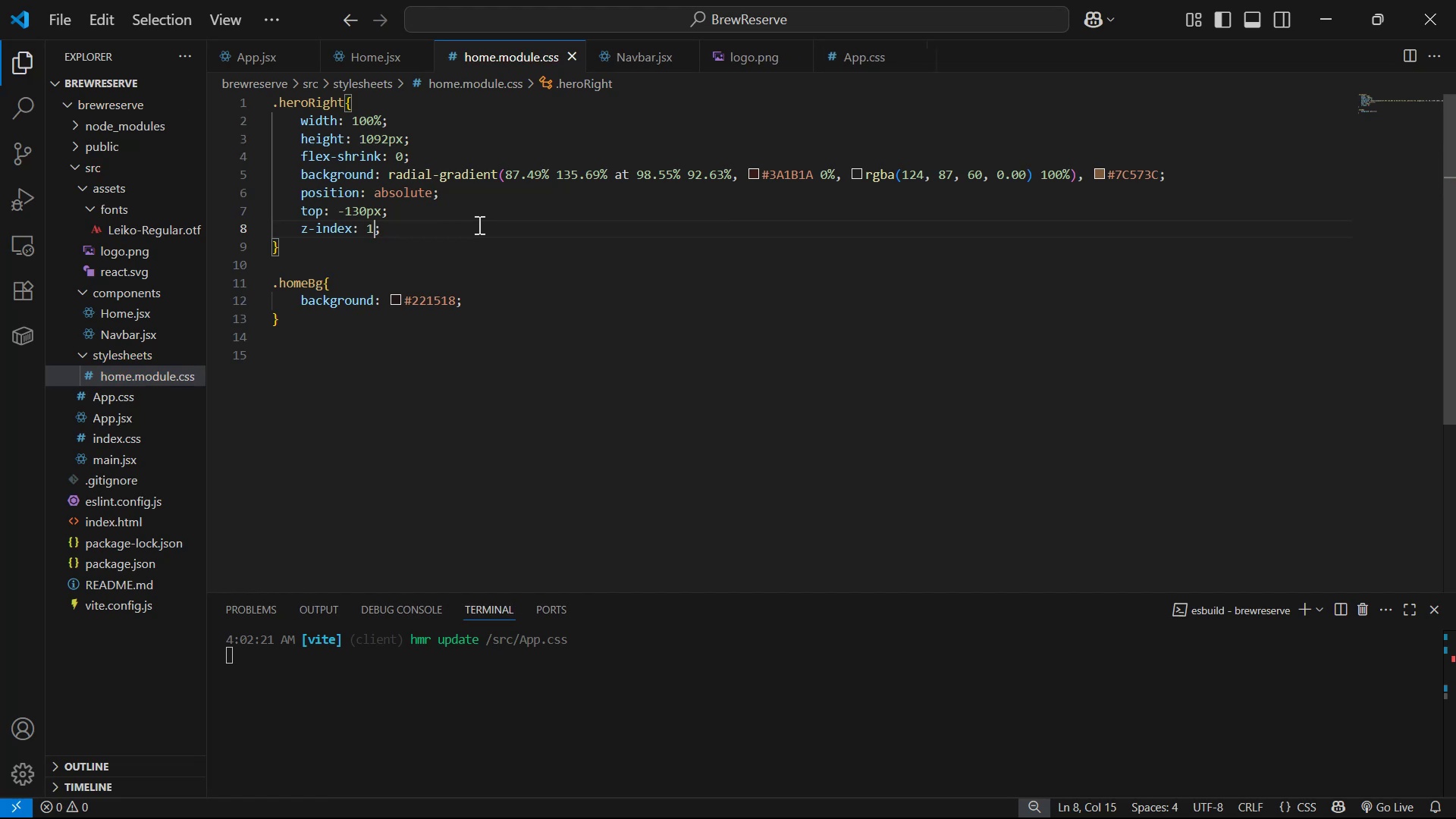 
key(Control+S)
 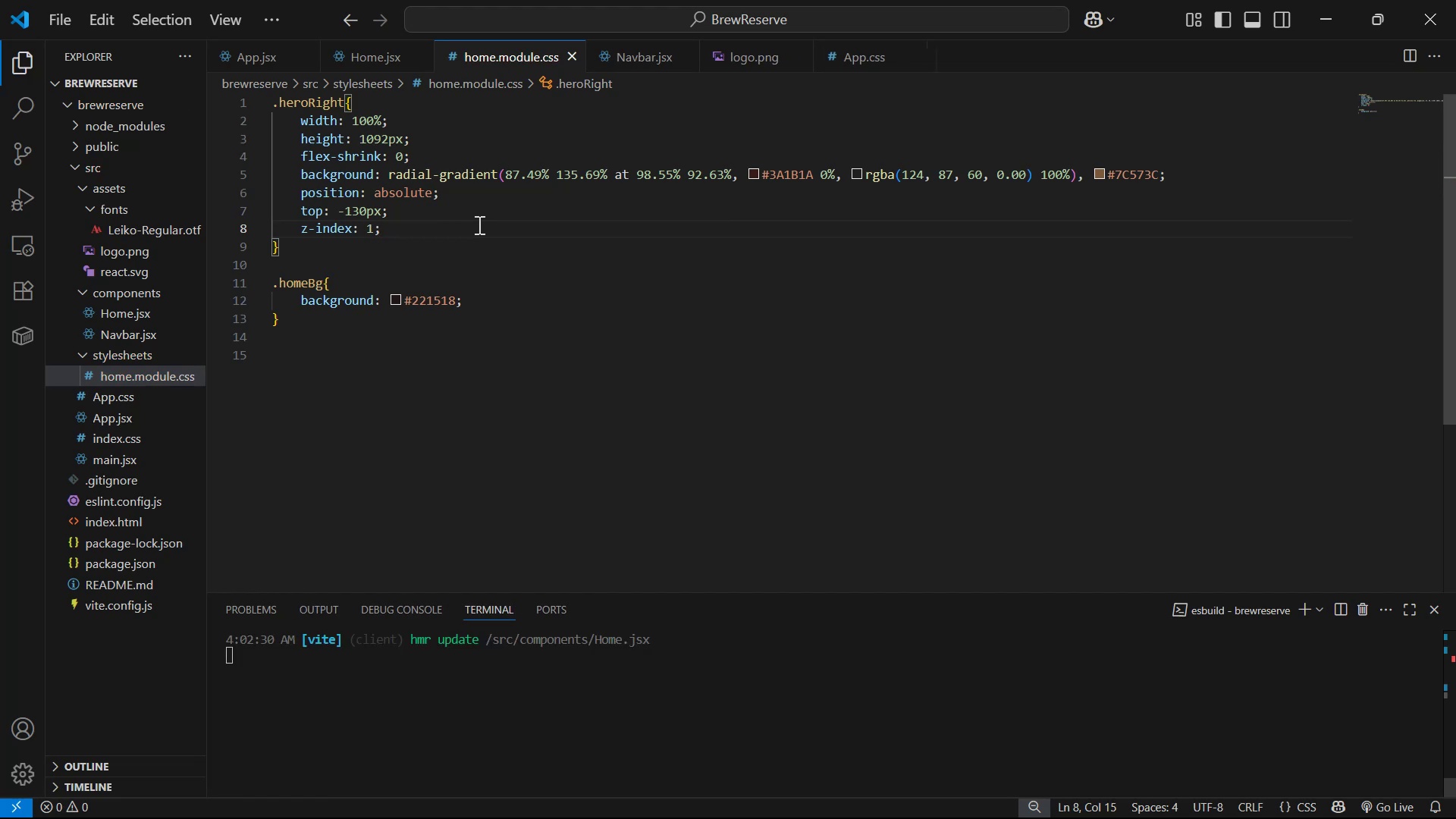 
key(Alt+AltLeft)
 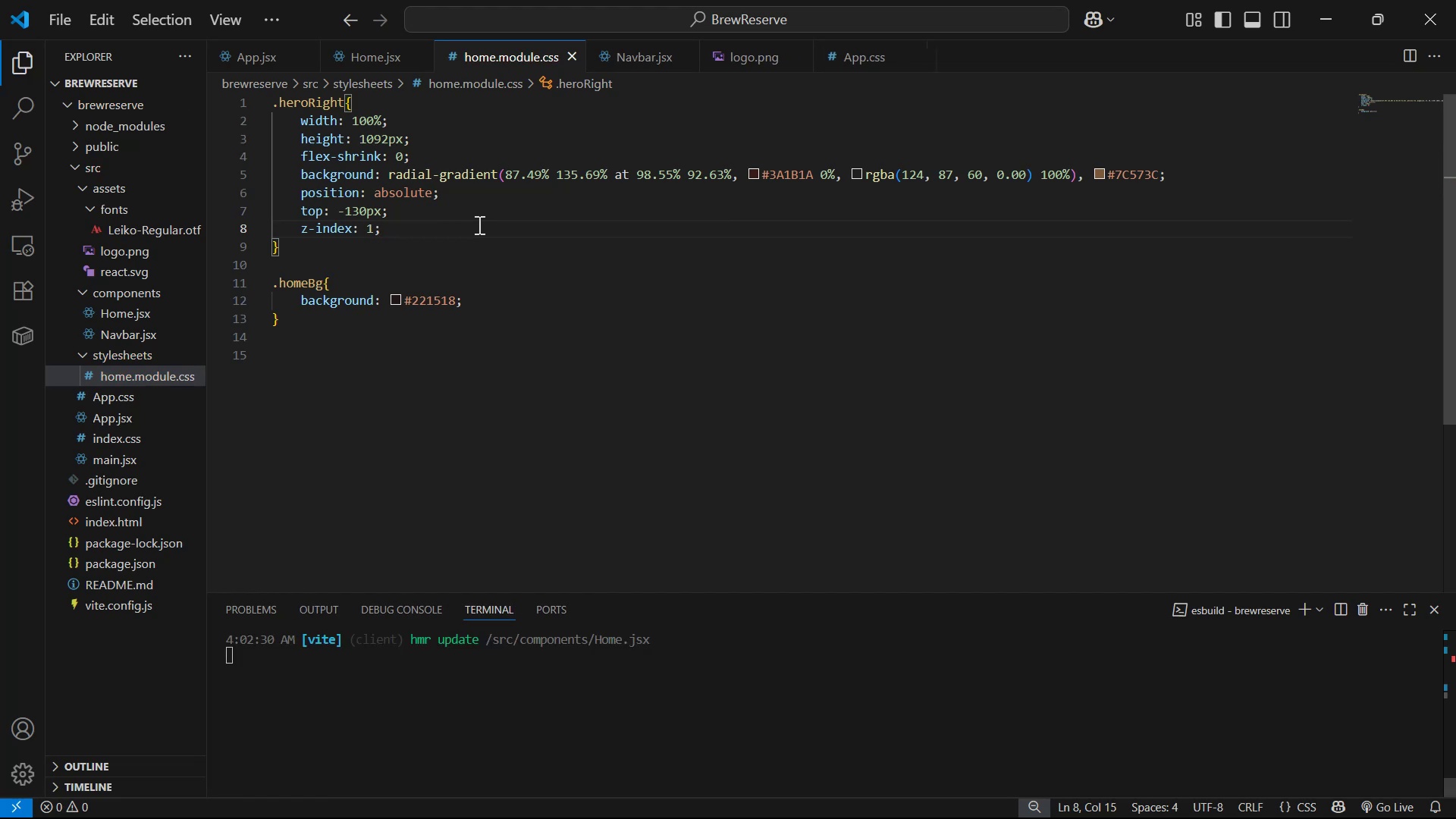 
key(Alt+Tab)
 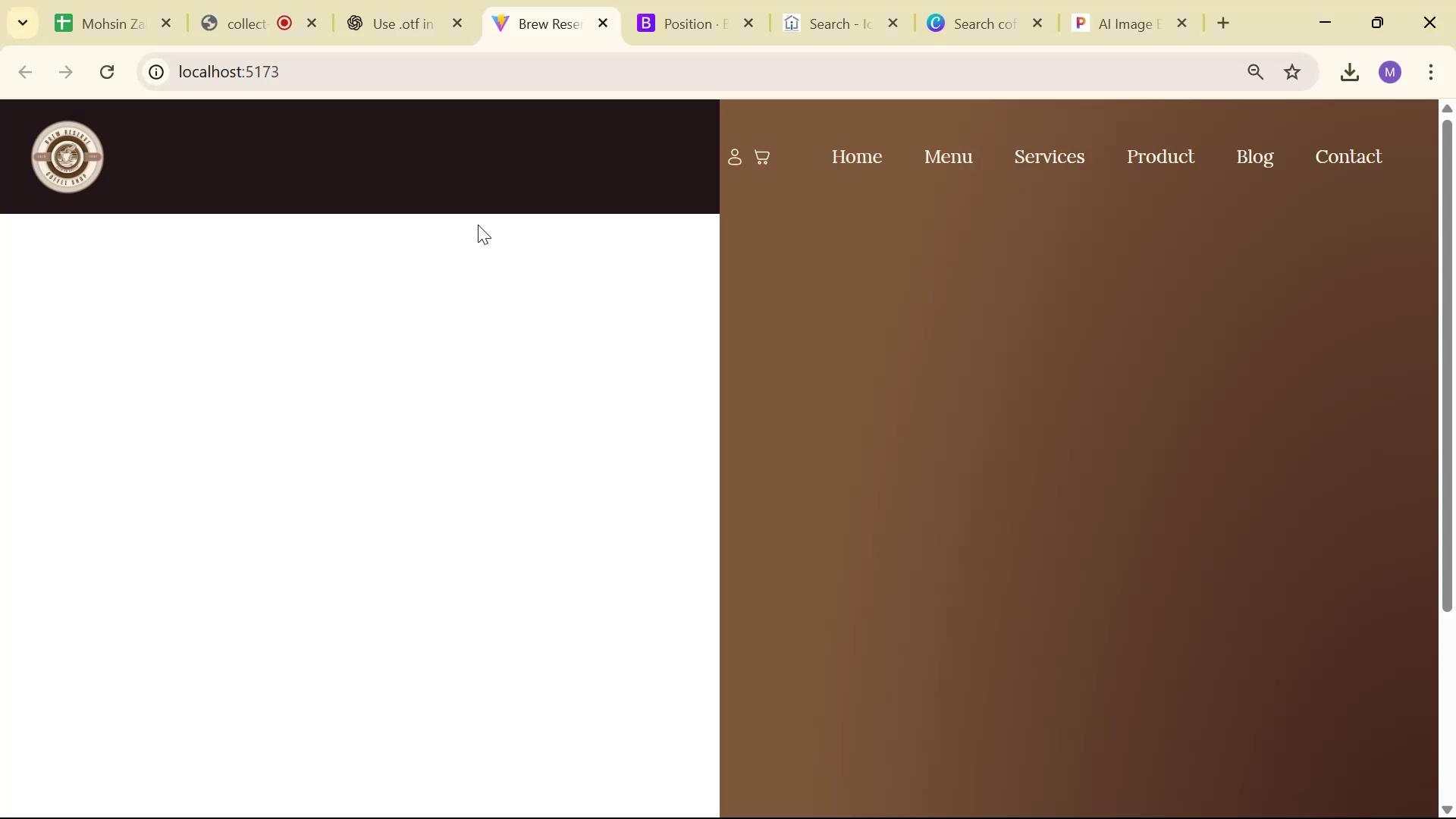 
scroll: coordinate [573, 309], scroll_direction: up, amount: 5.0
 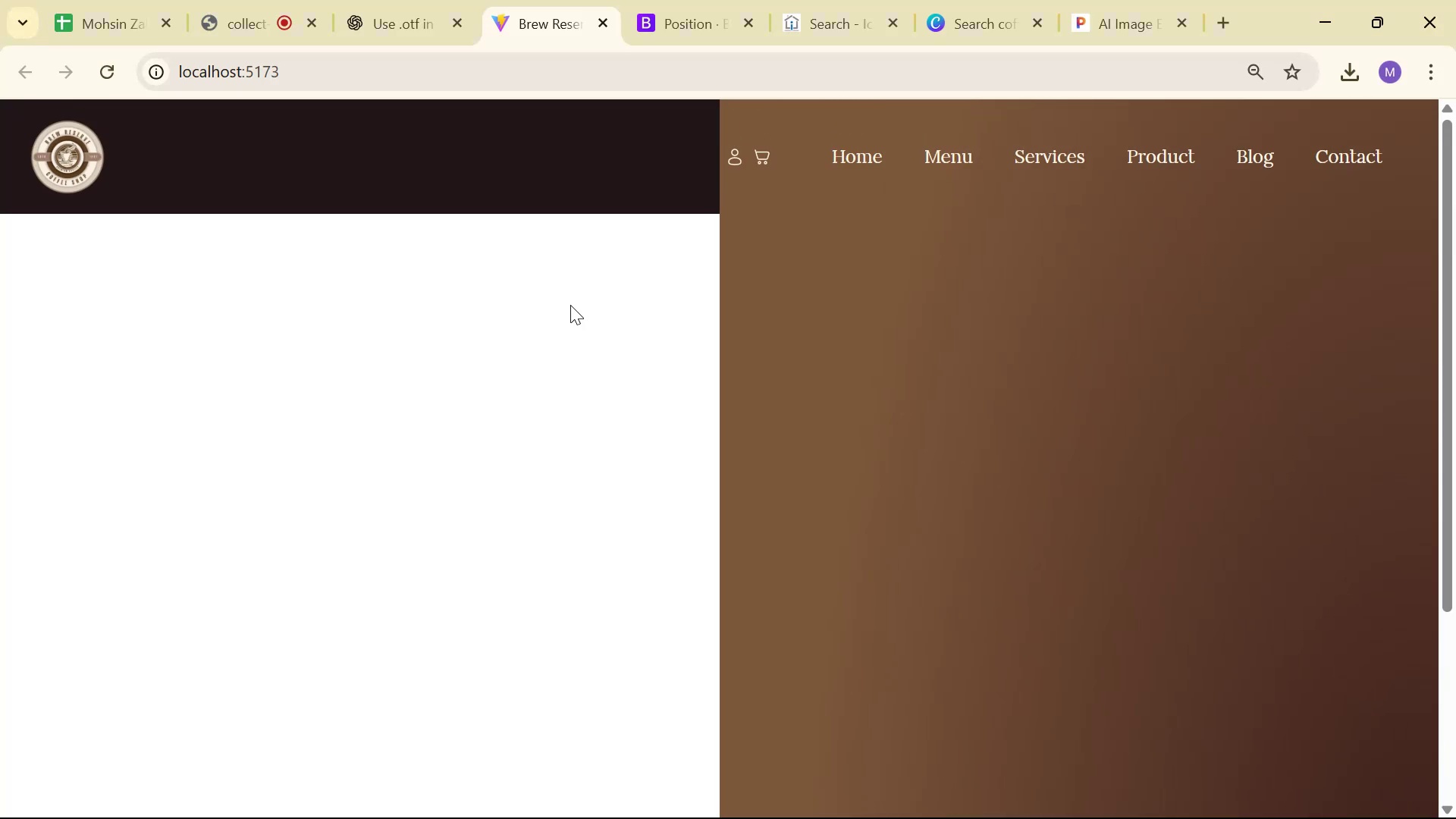 
scroll: coordinate [476, 325], scroll_direction: down, amount: 8.0
 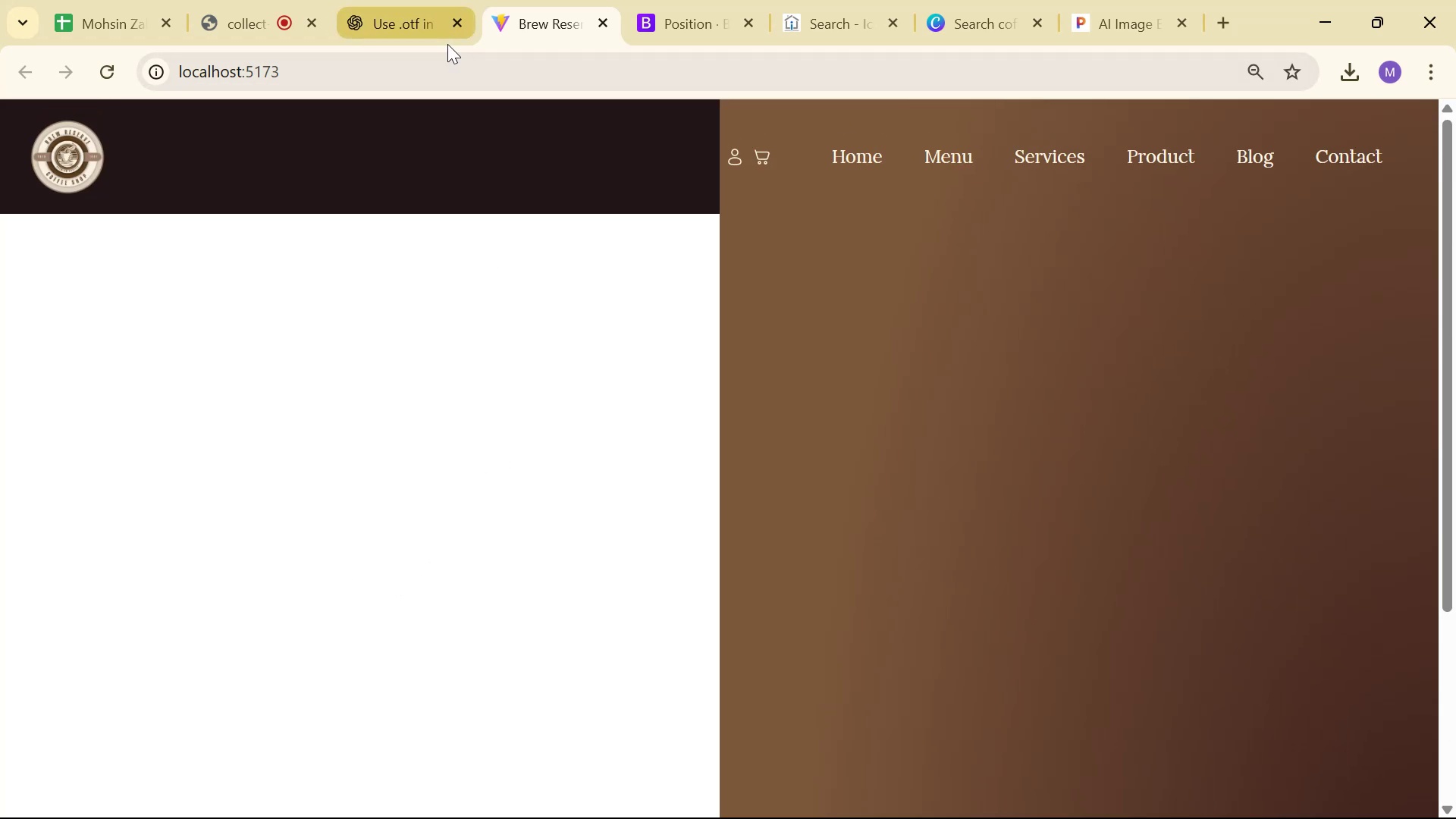 
key(Alt+AltLeft)
 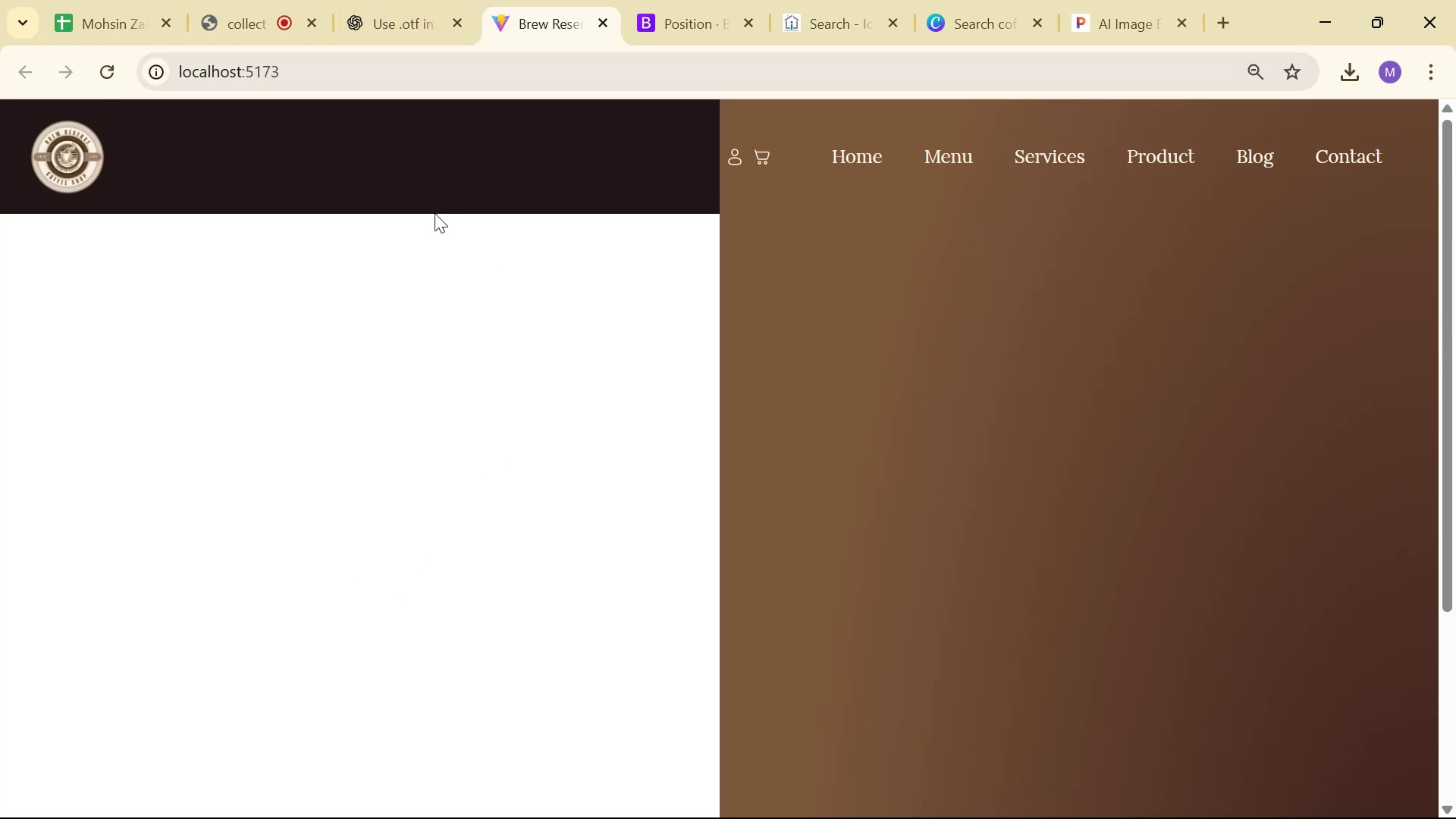 
key(Alt+Tab)
 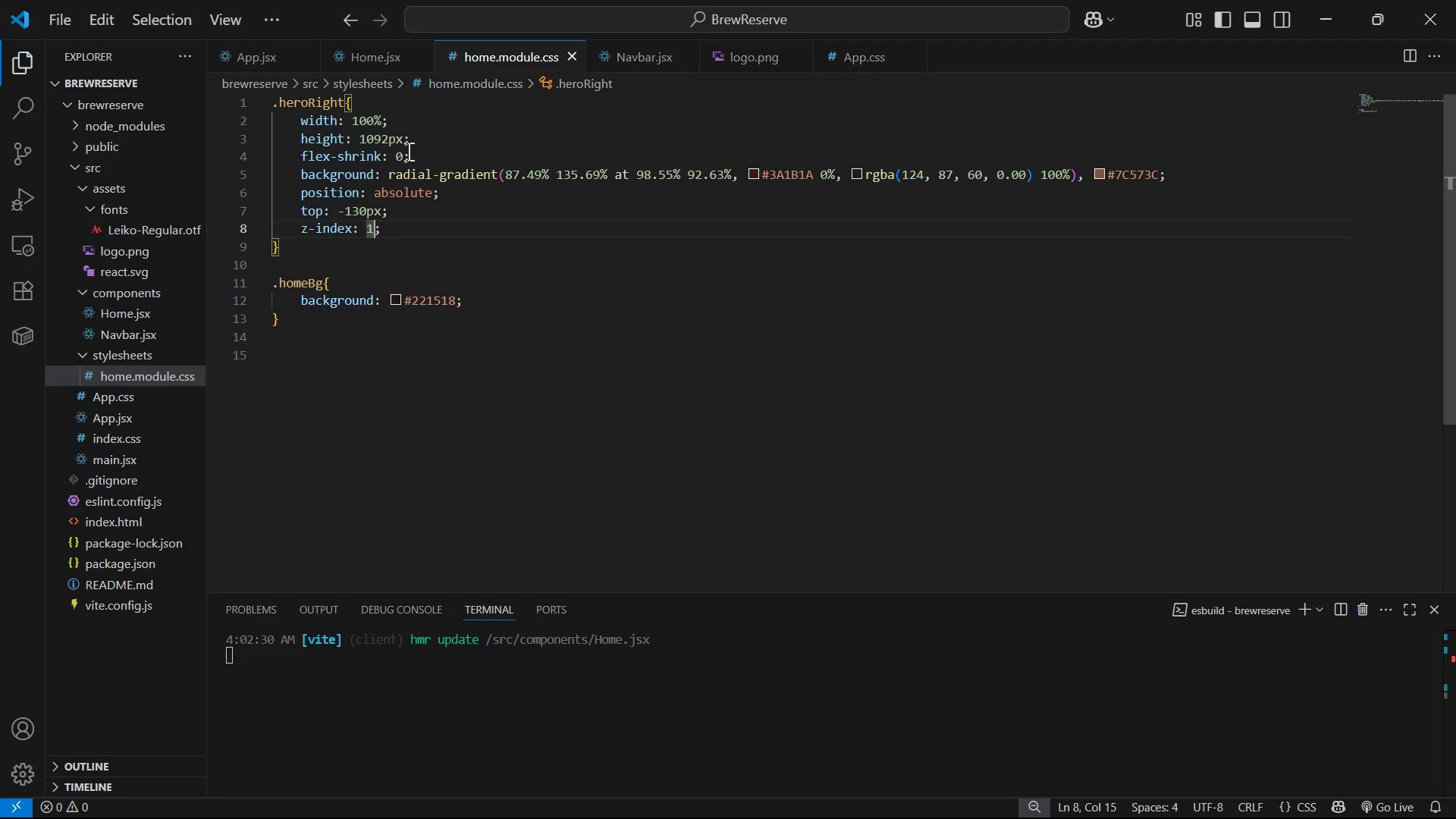 
left_click([396, 139])
 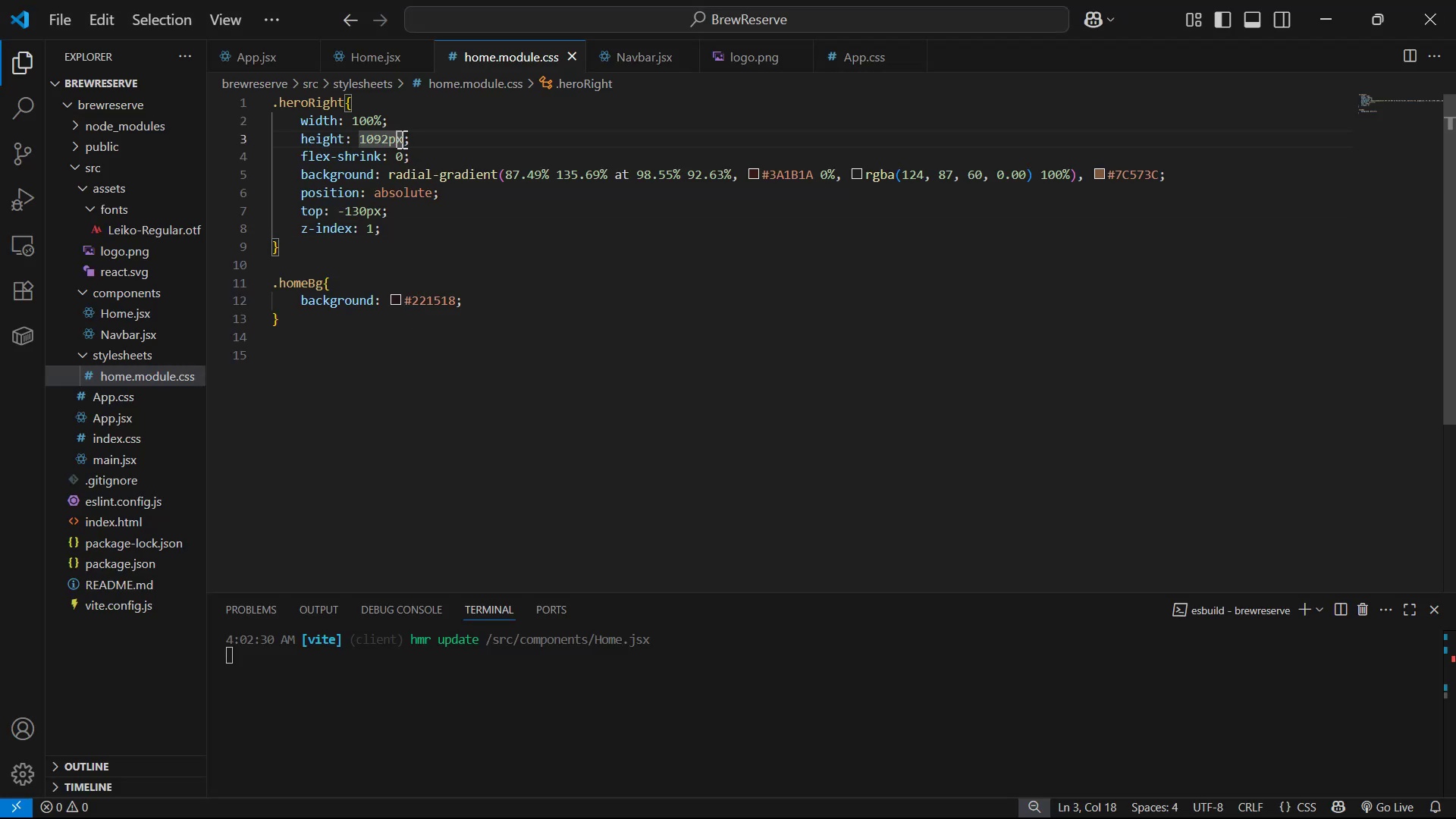 
left_click_drag(start_coordinate=[405, 136], to_coordinate=[359, 134])
 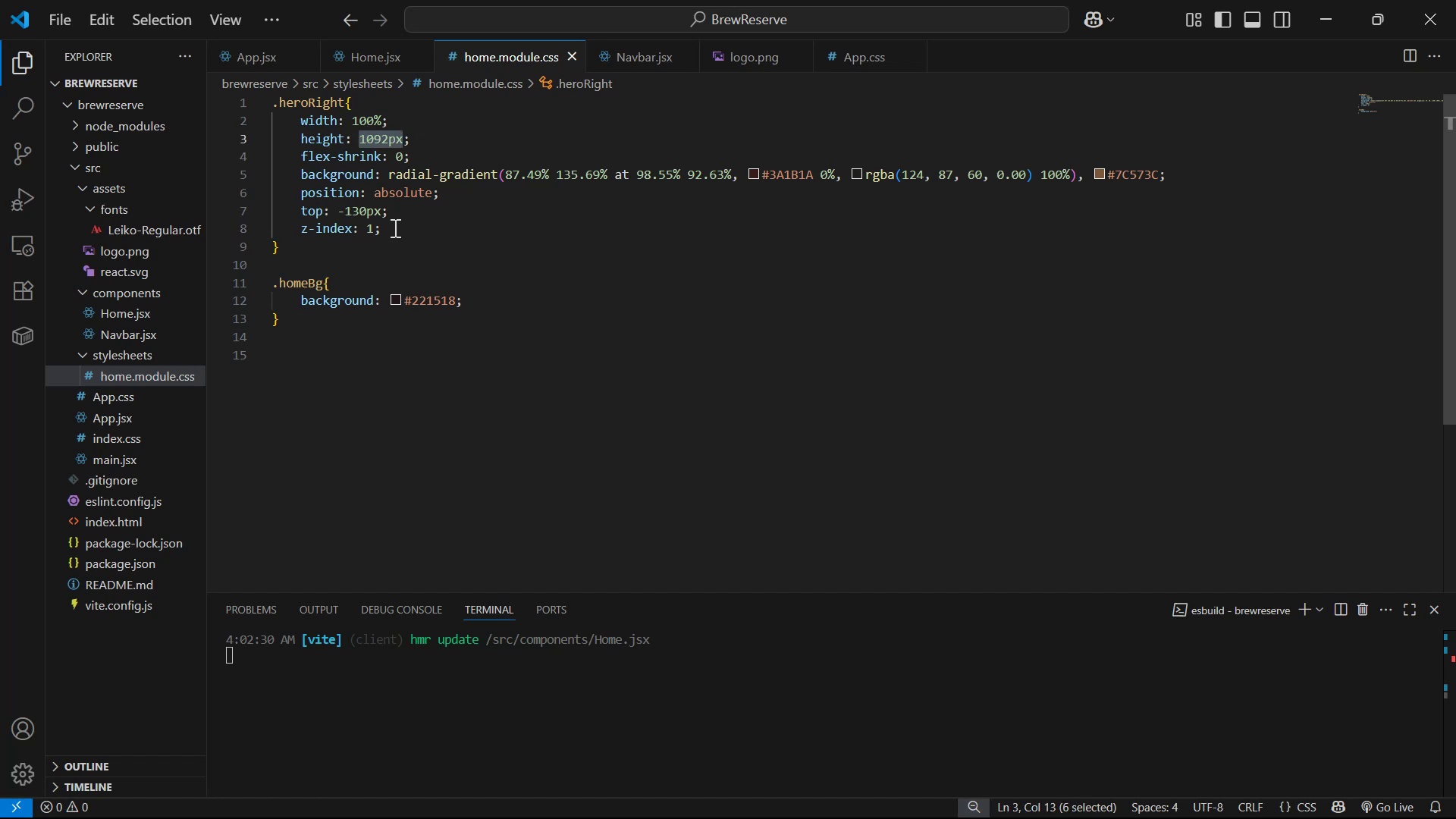 
type(100vh)
 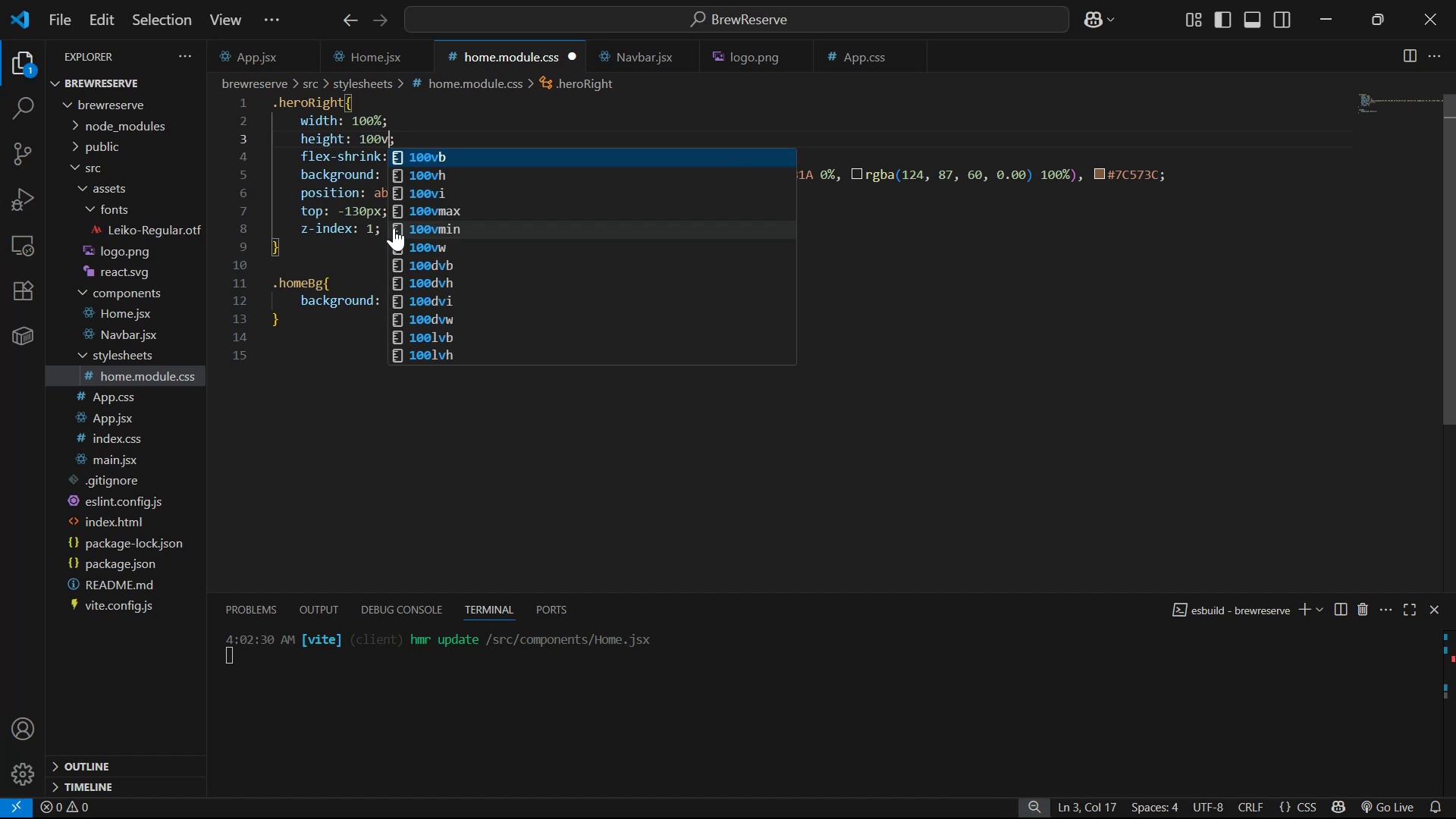 
key(Control+S)
 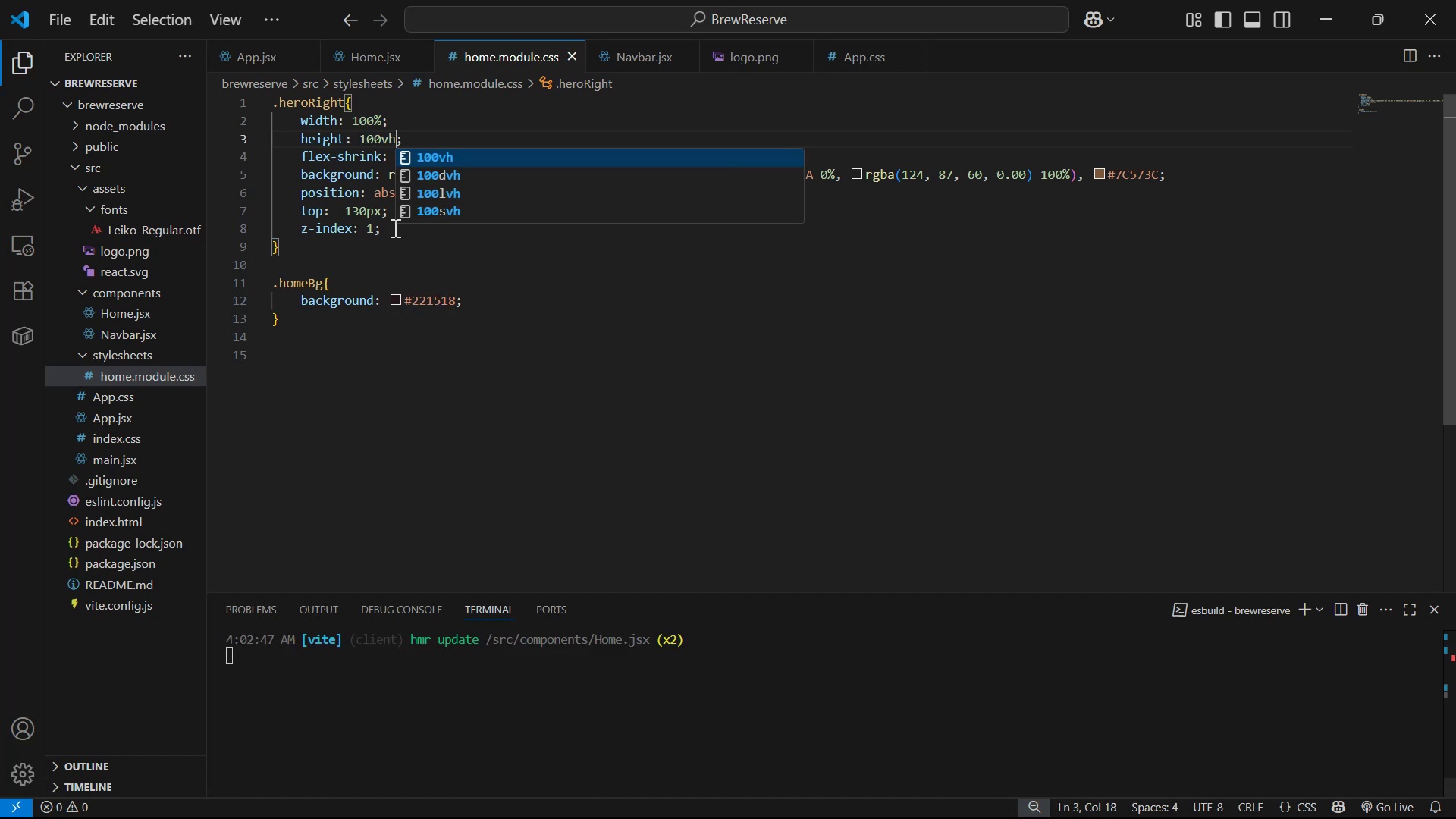 
key(Alt+AltLeft)
 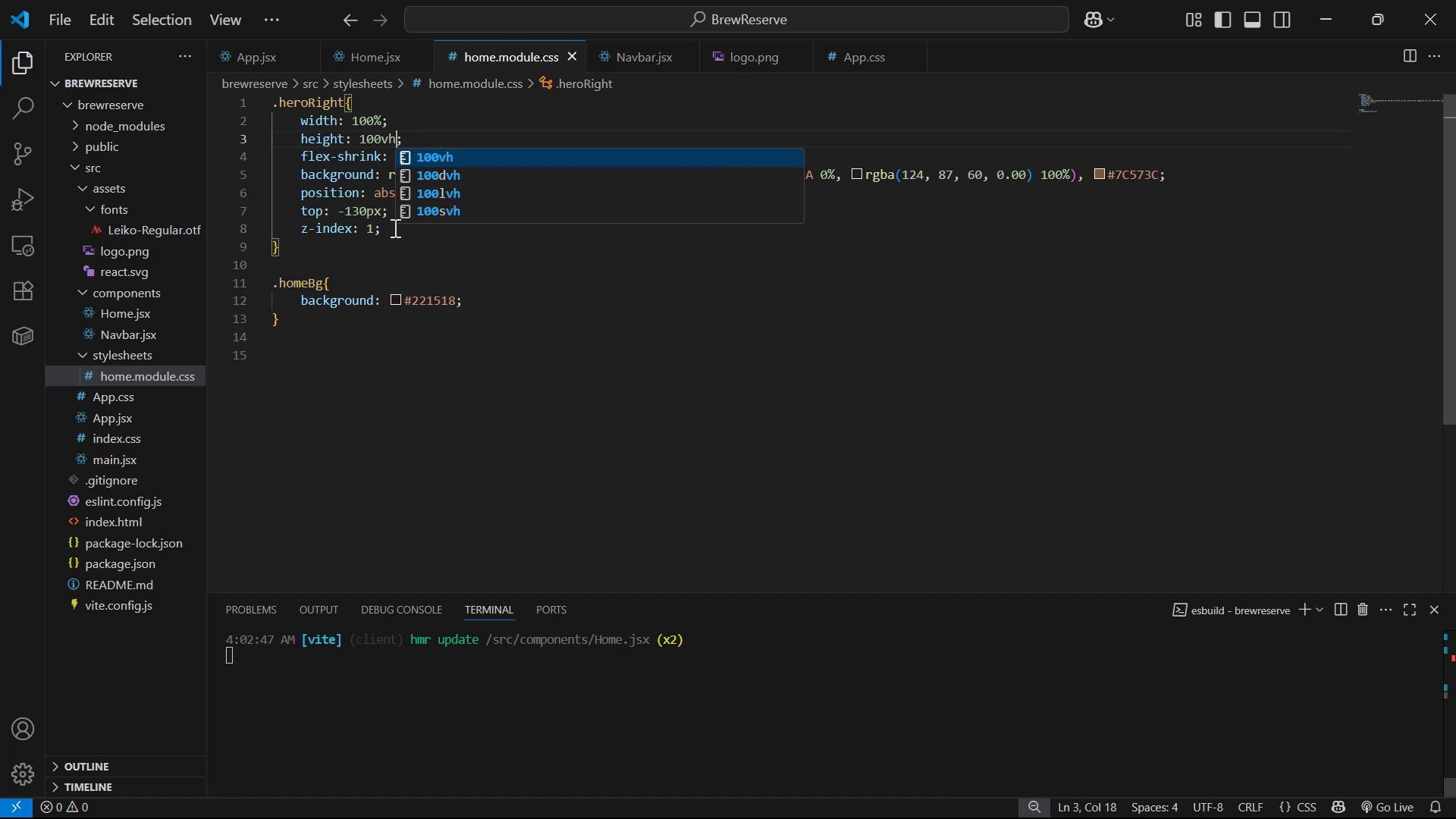 
key(Alt+Tab)
 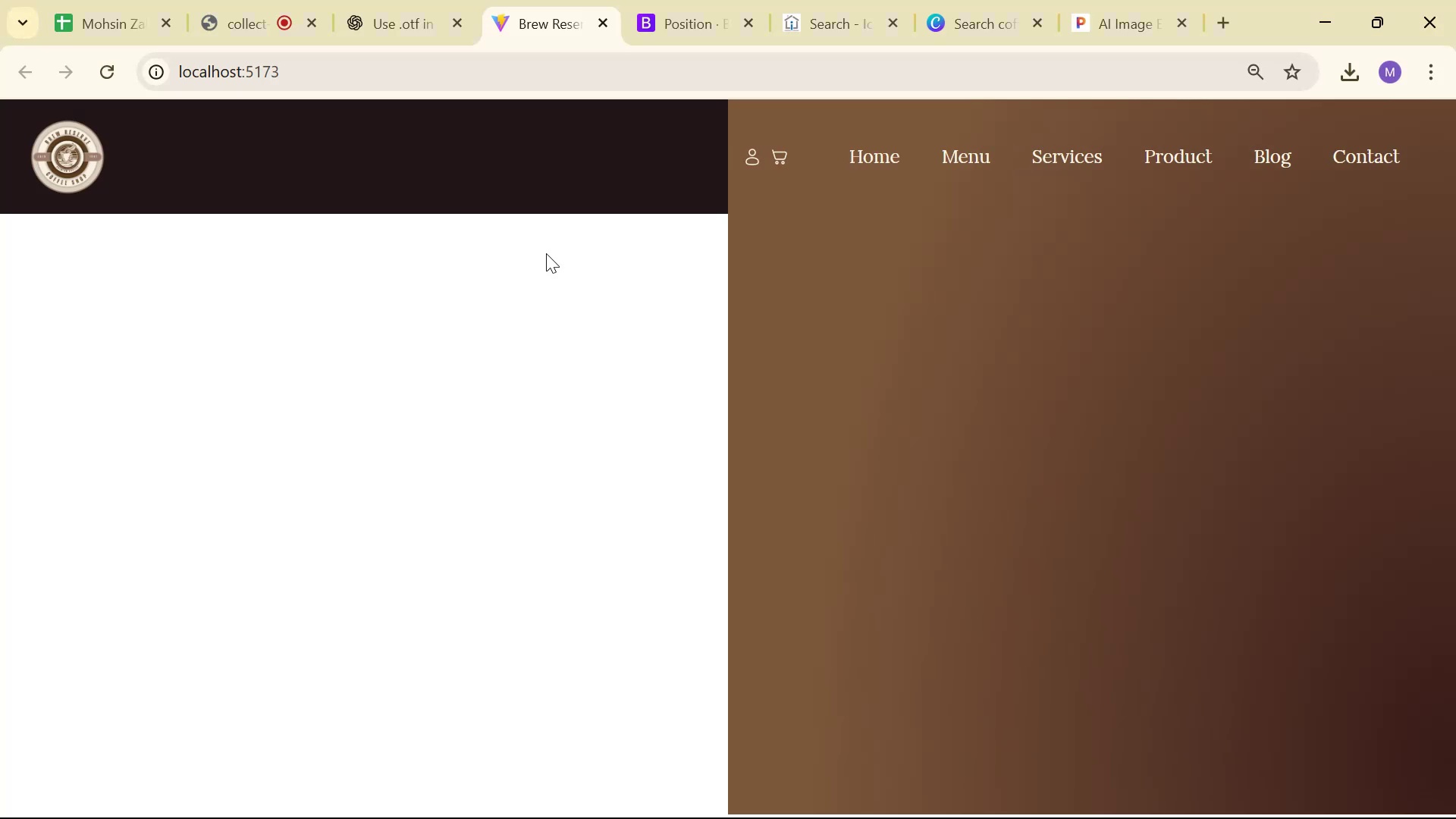 
scroll: coordinate [564, 265], scroll_direction: up, amount: 2.0
 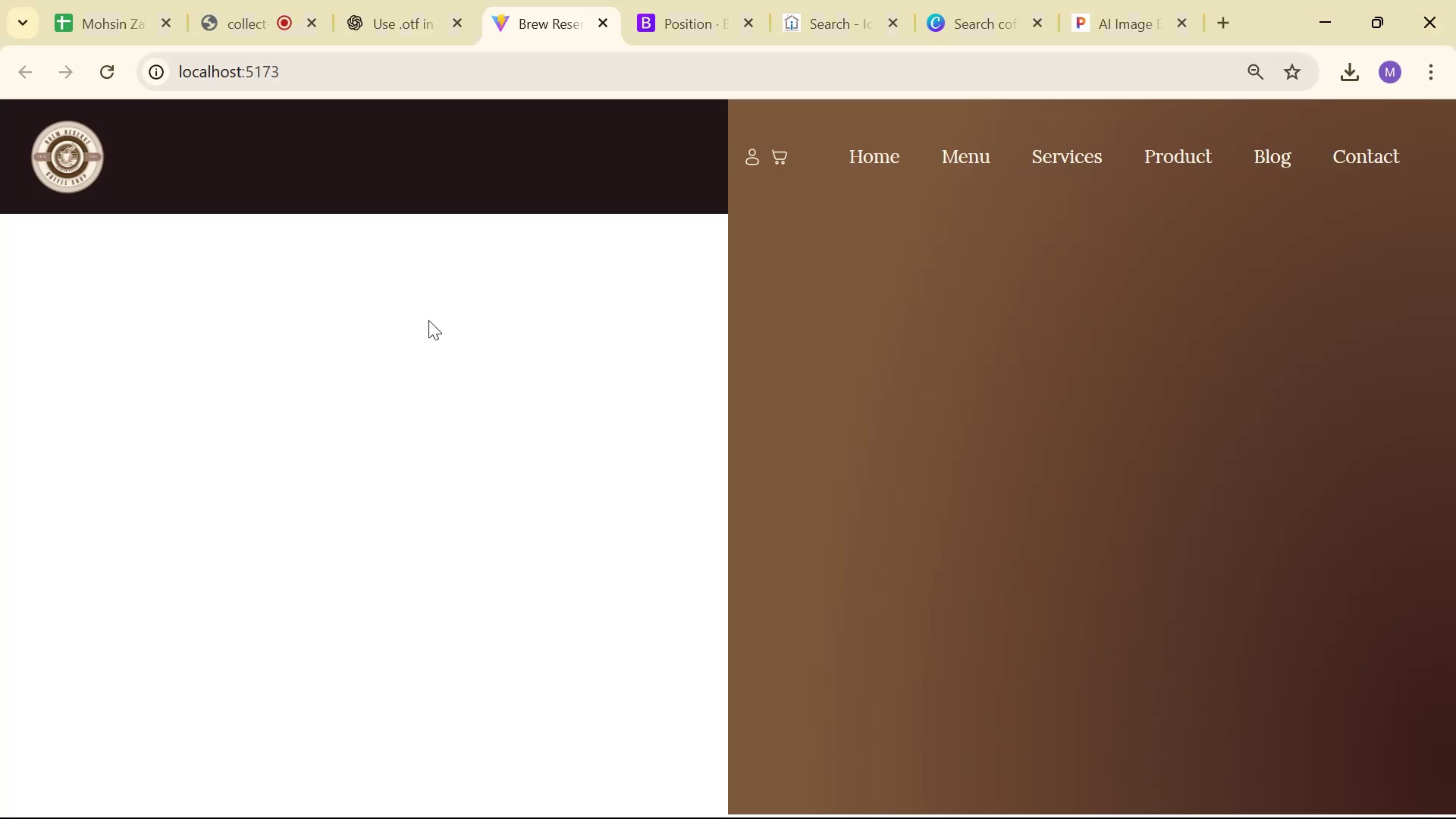 
key(Alt+AltLeft)
 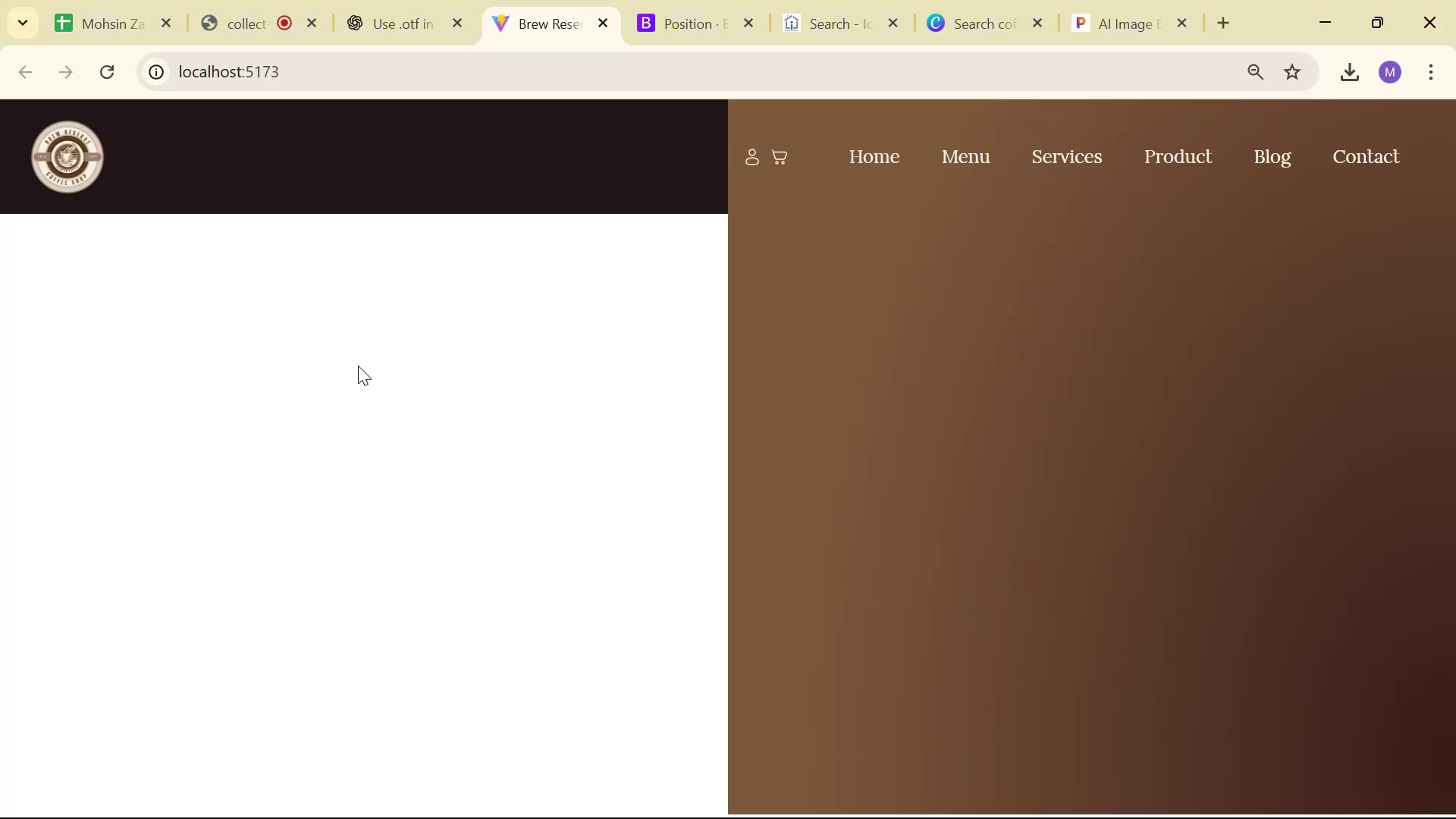 
key(Alt+Tab)
 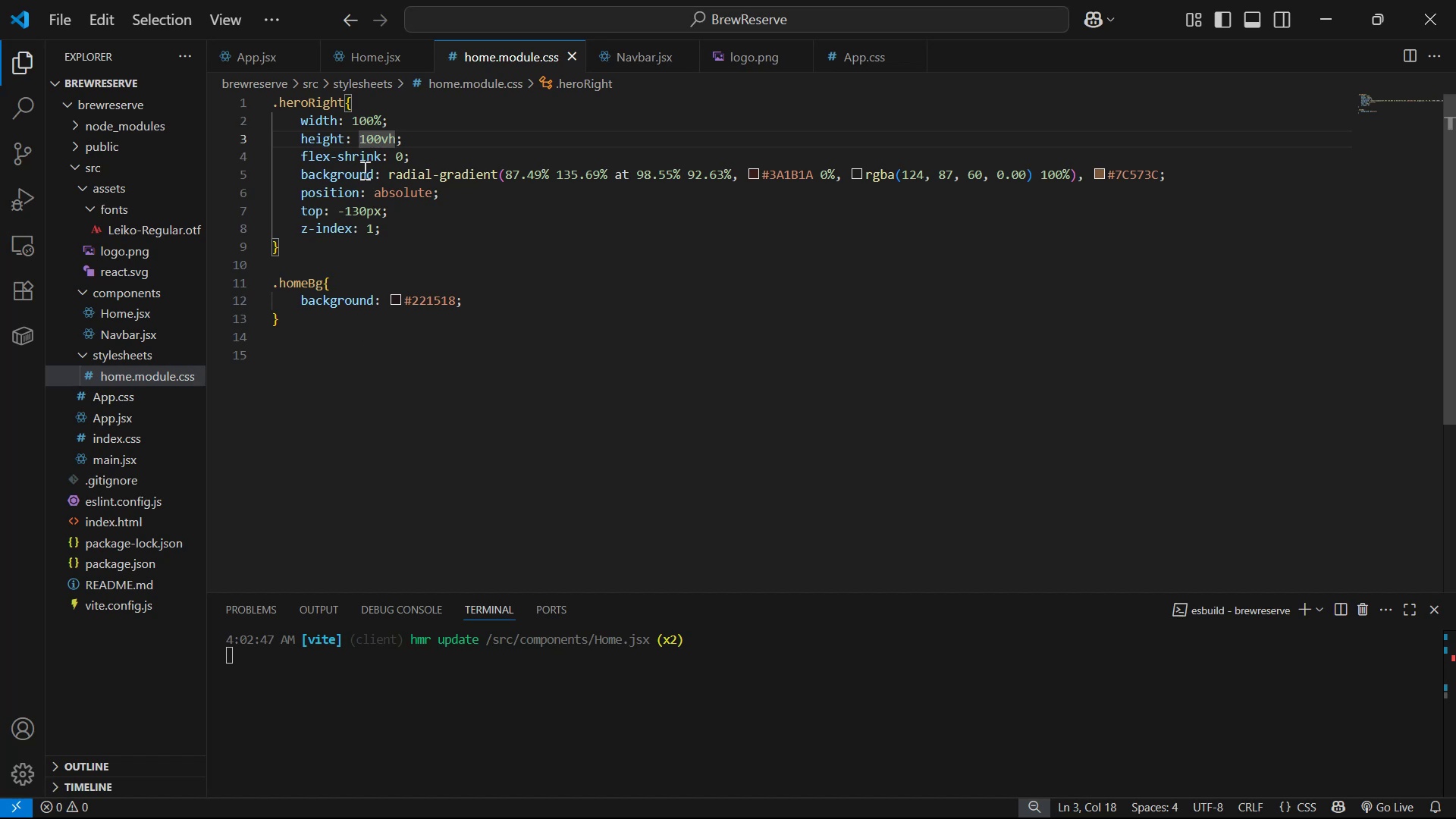 
key(Alt+AltLeft)
 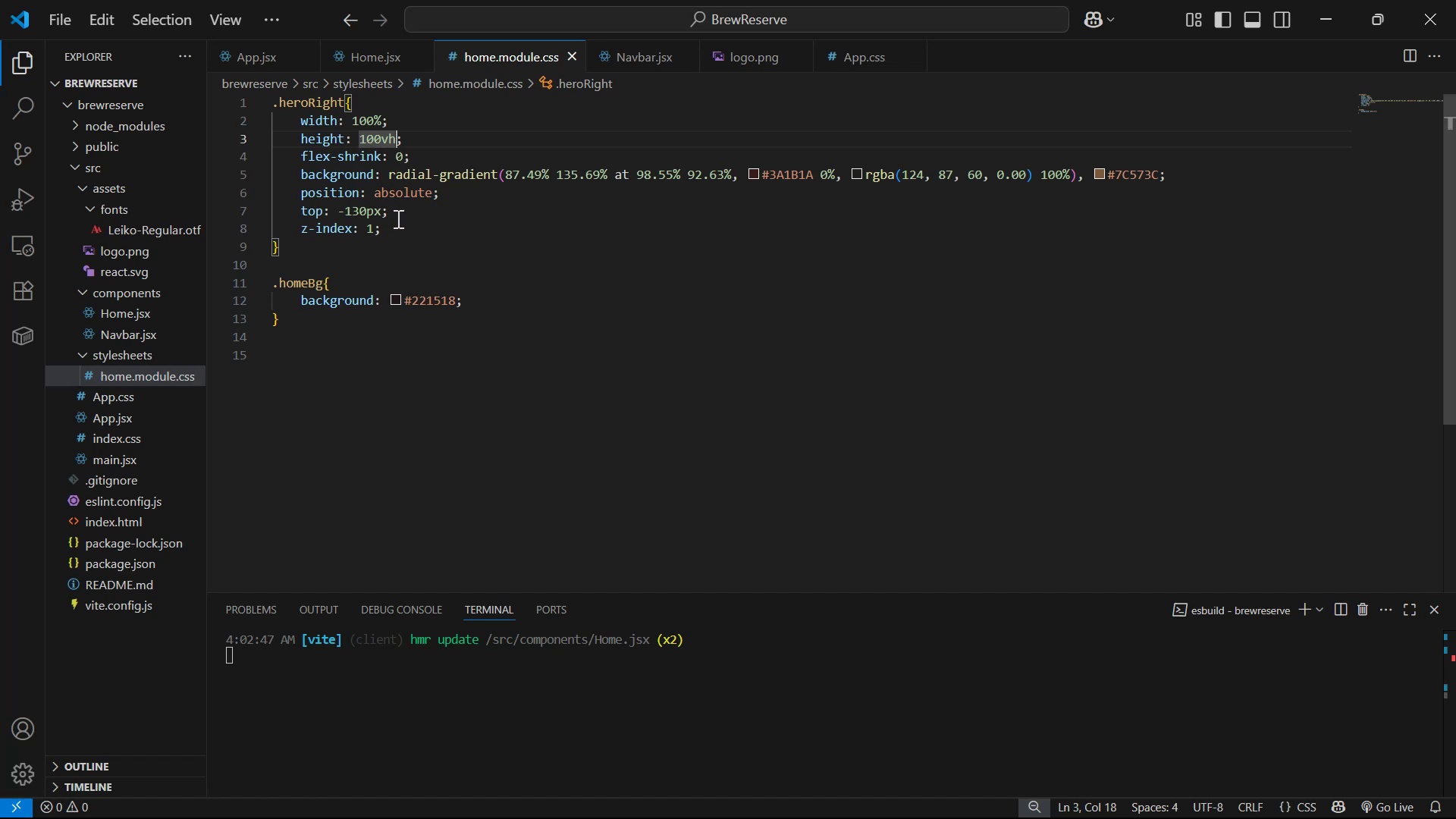 
key(Alt+Tab)
 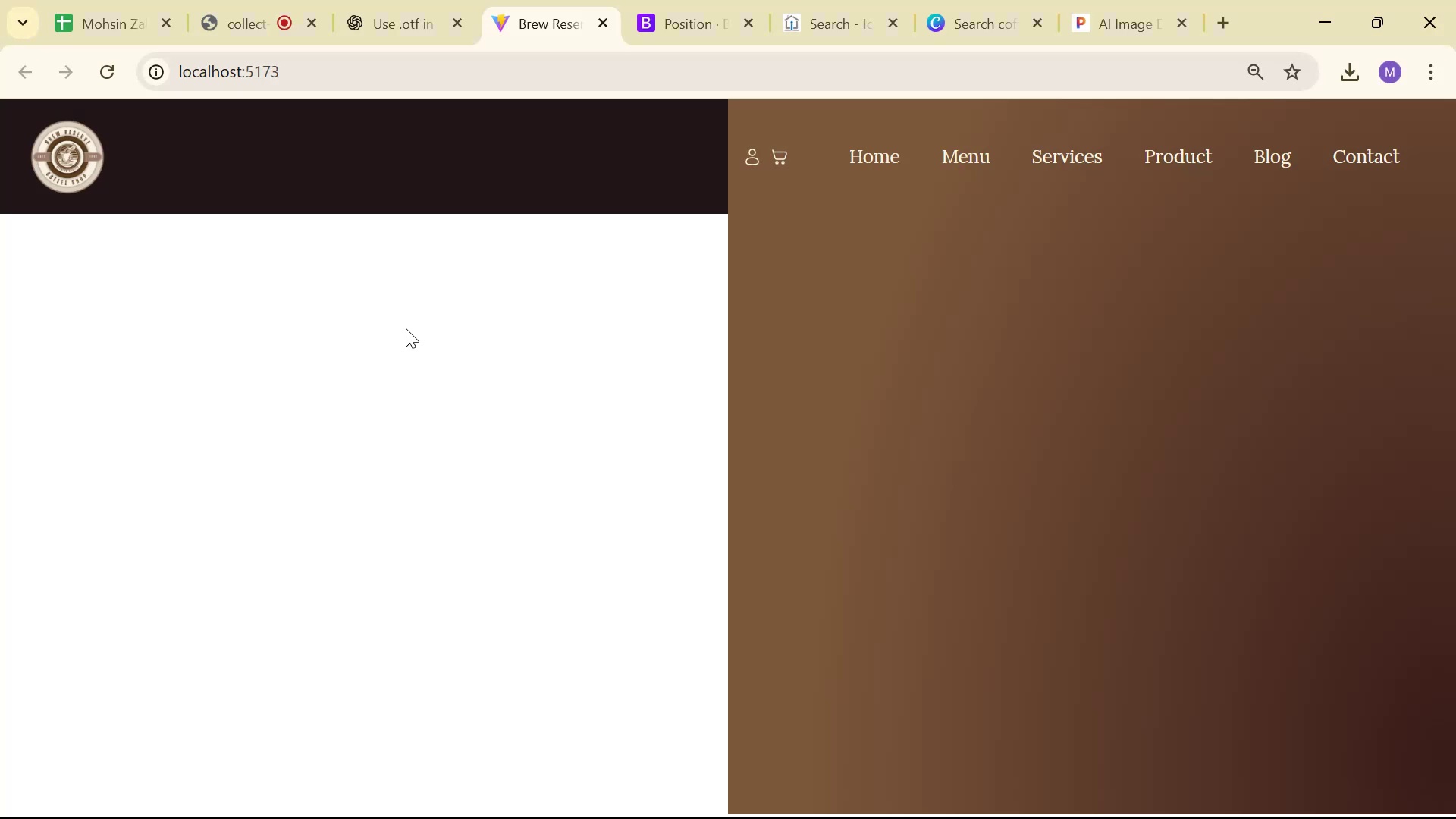 
key(Alt+AltLeft)
 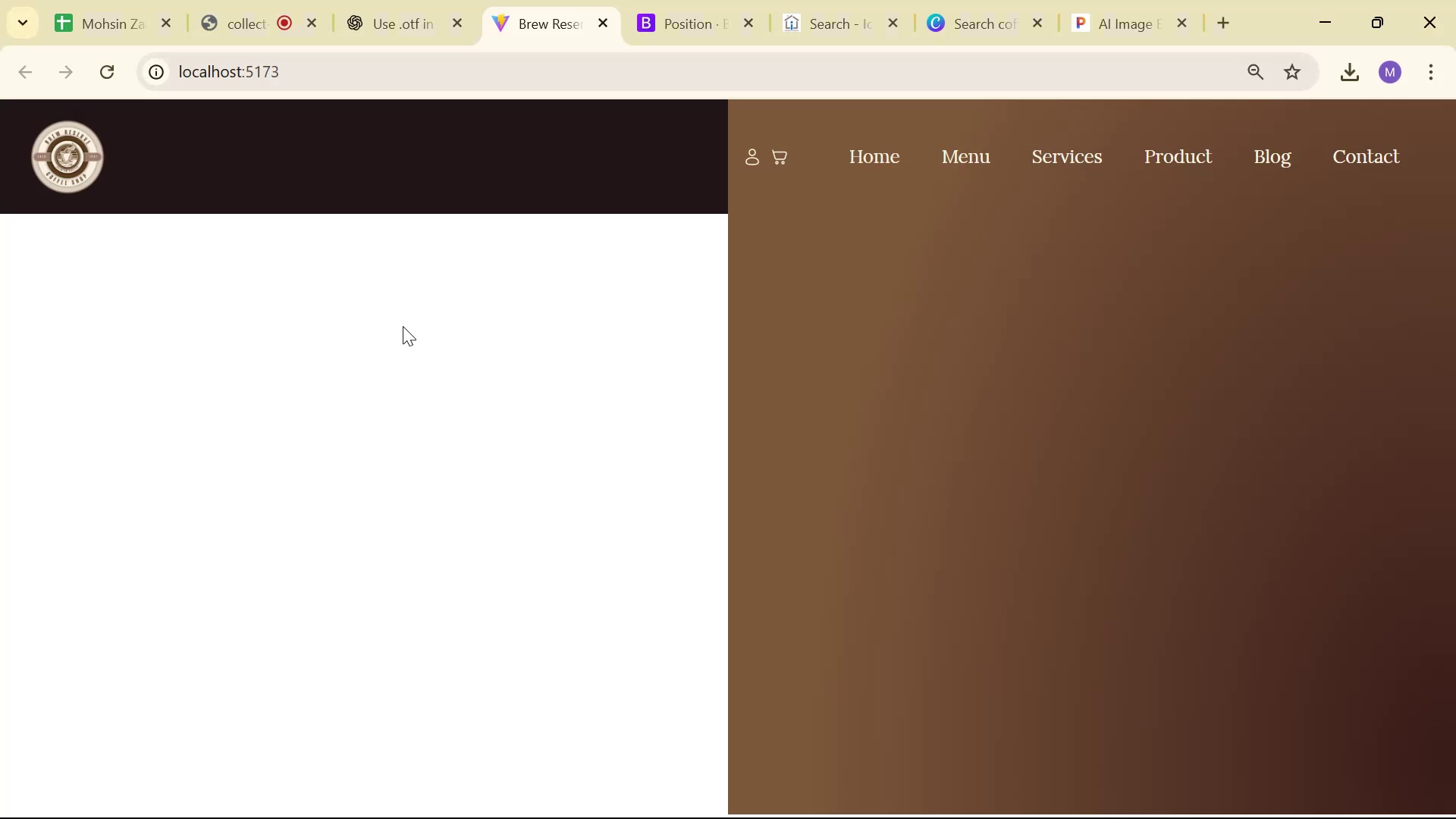 
key(Alt+Tab)
 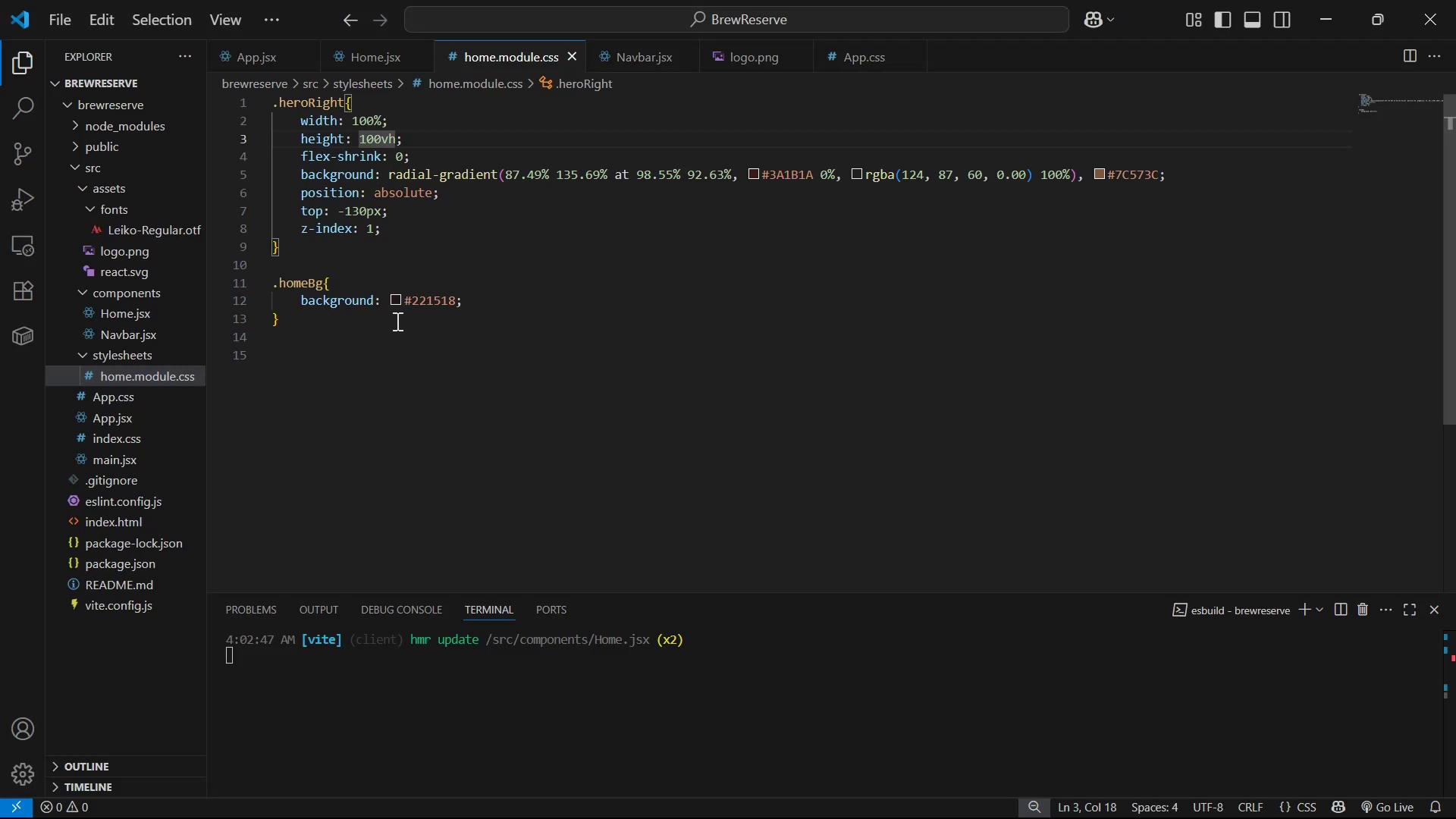 
left_click([427, 282])
 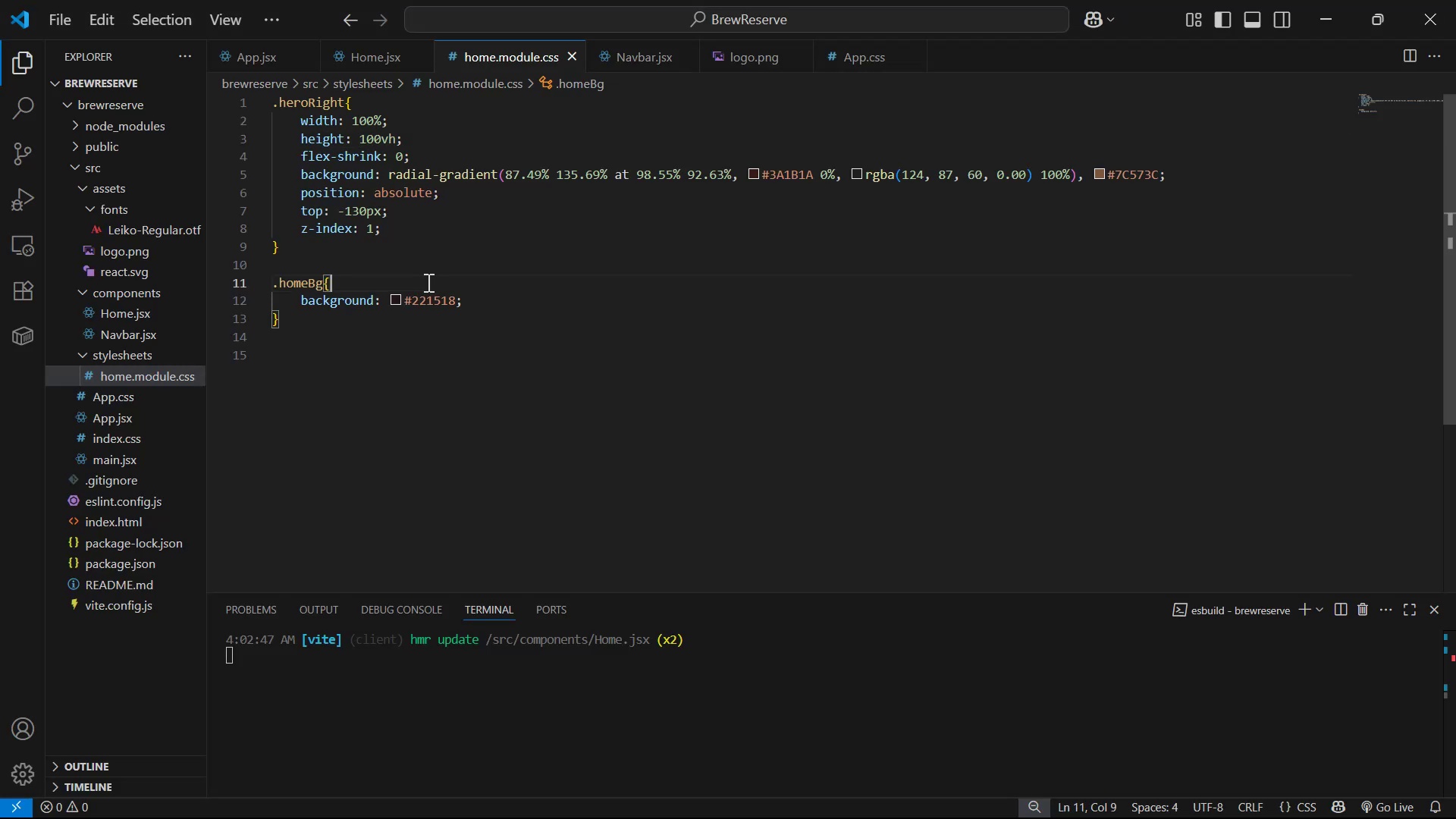 
key(Enter)
 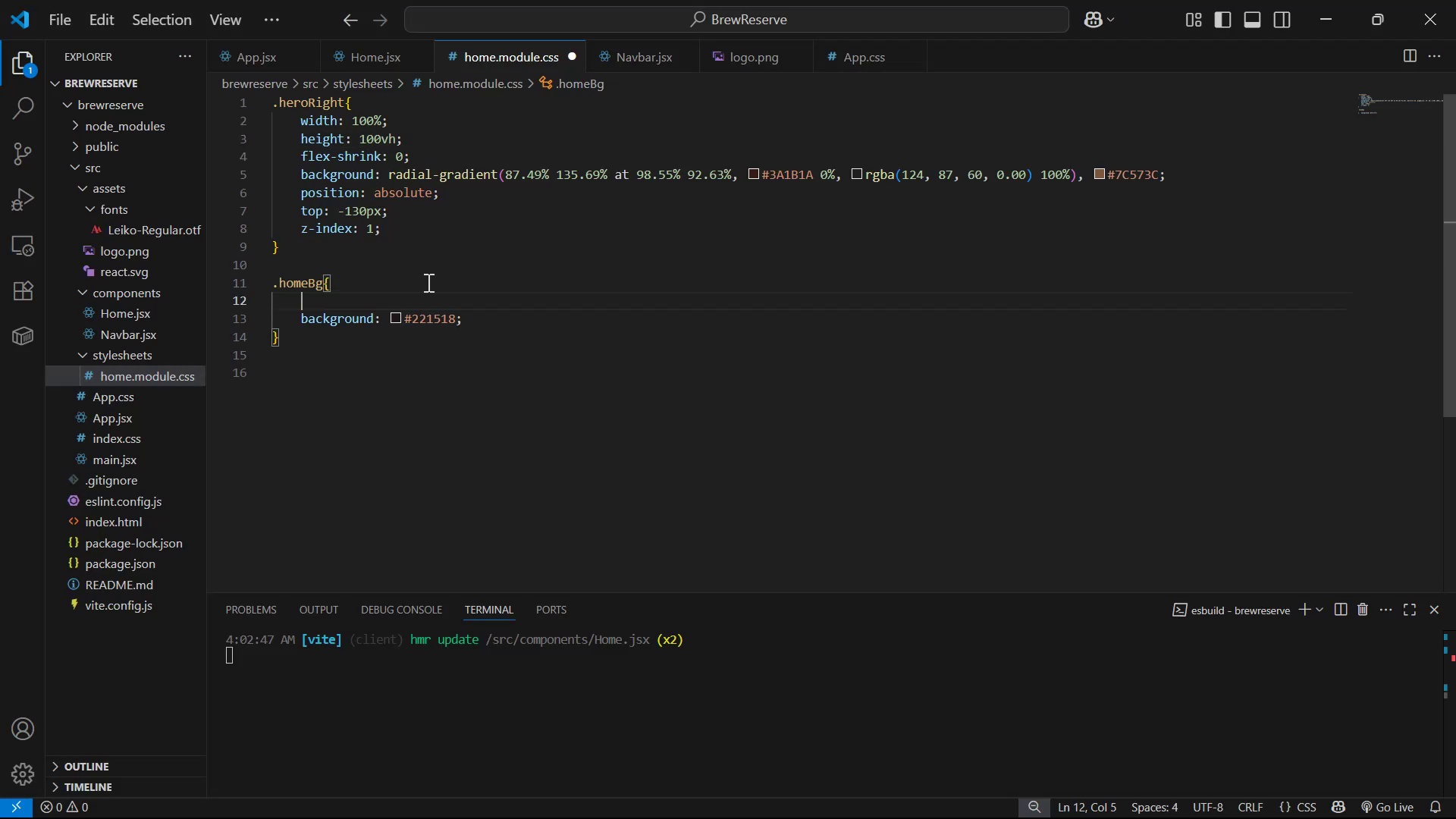 
type(he)
 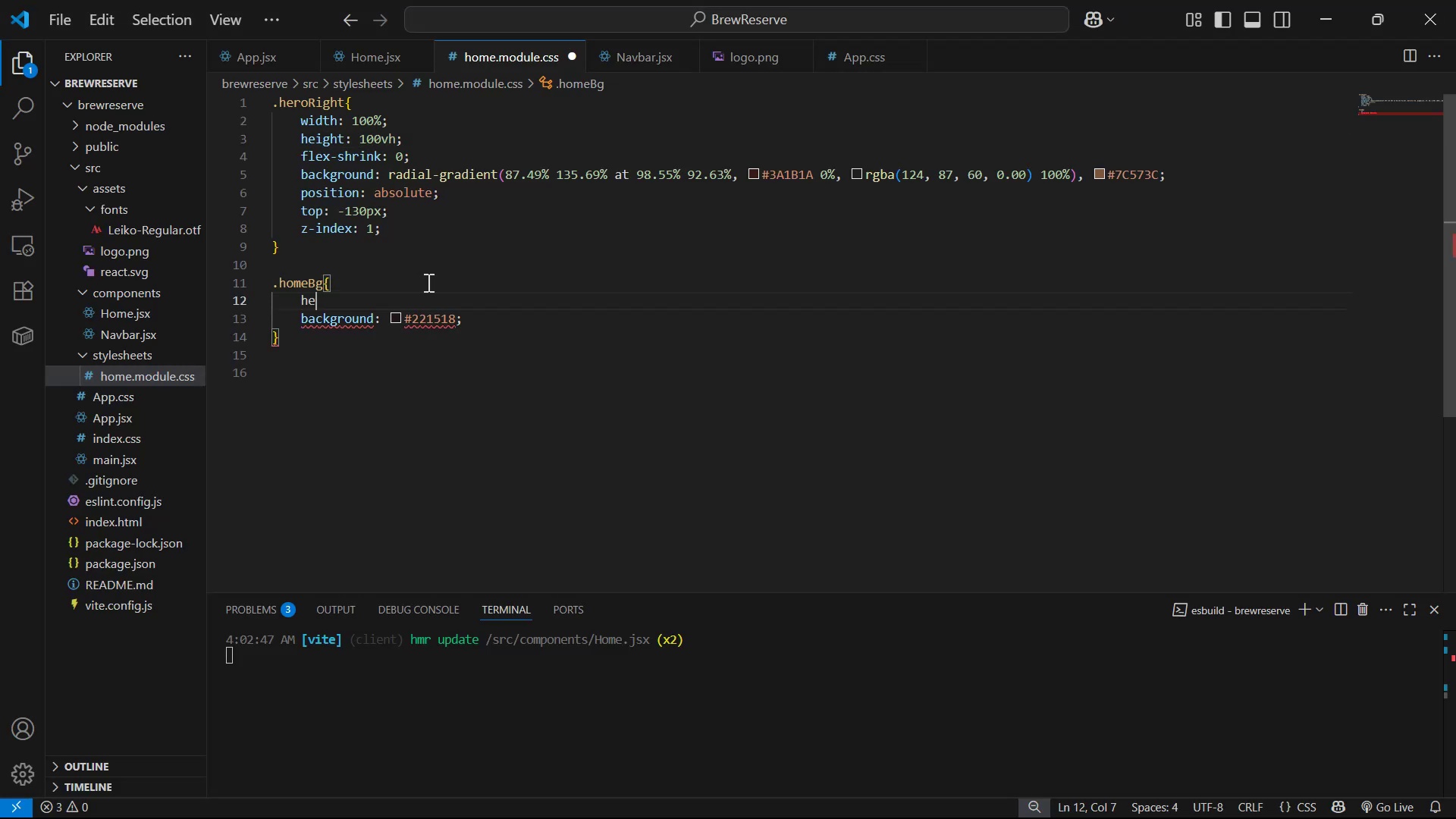 
key(Enter)
 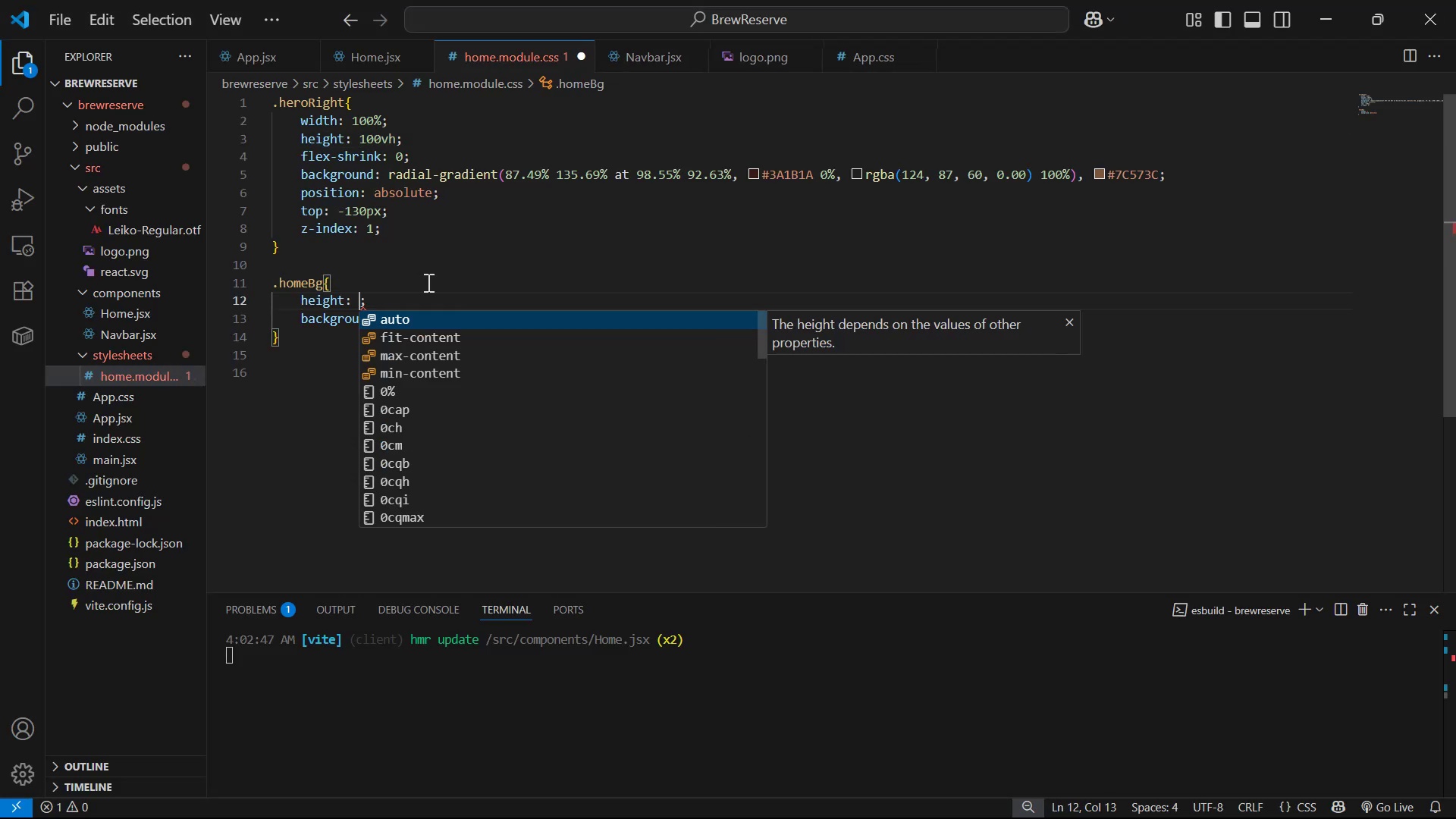 
type(100vh)
 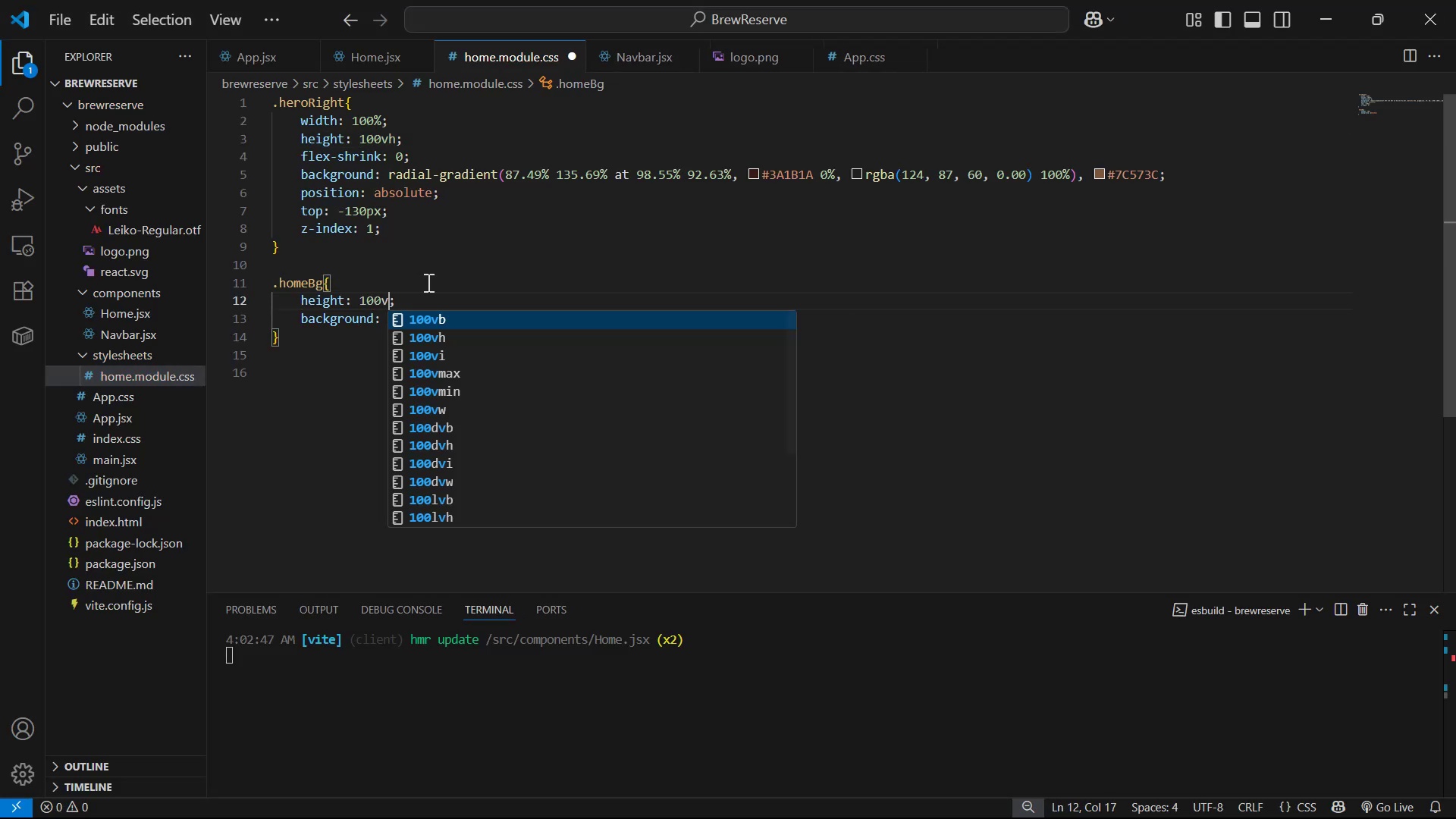 
key(Control+ControlLeft)
 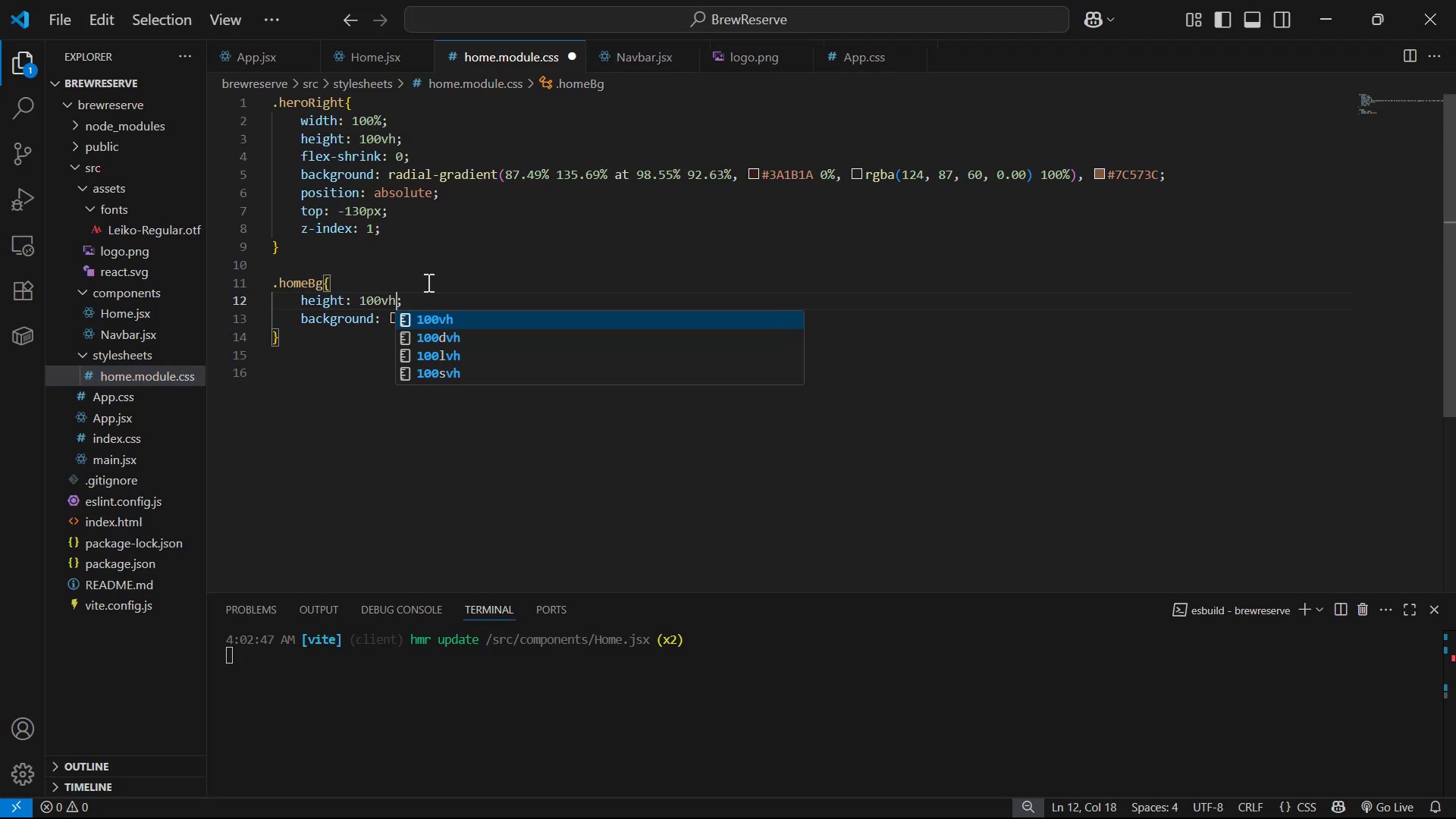 
key(Control+S)
 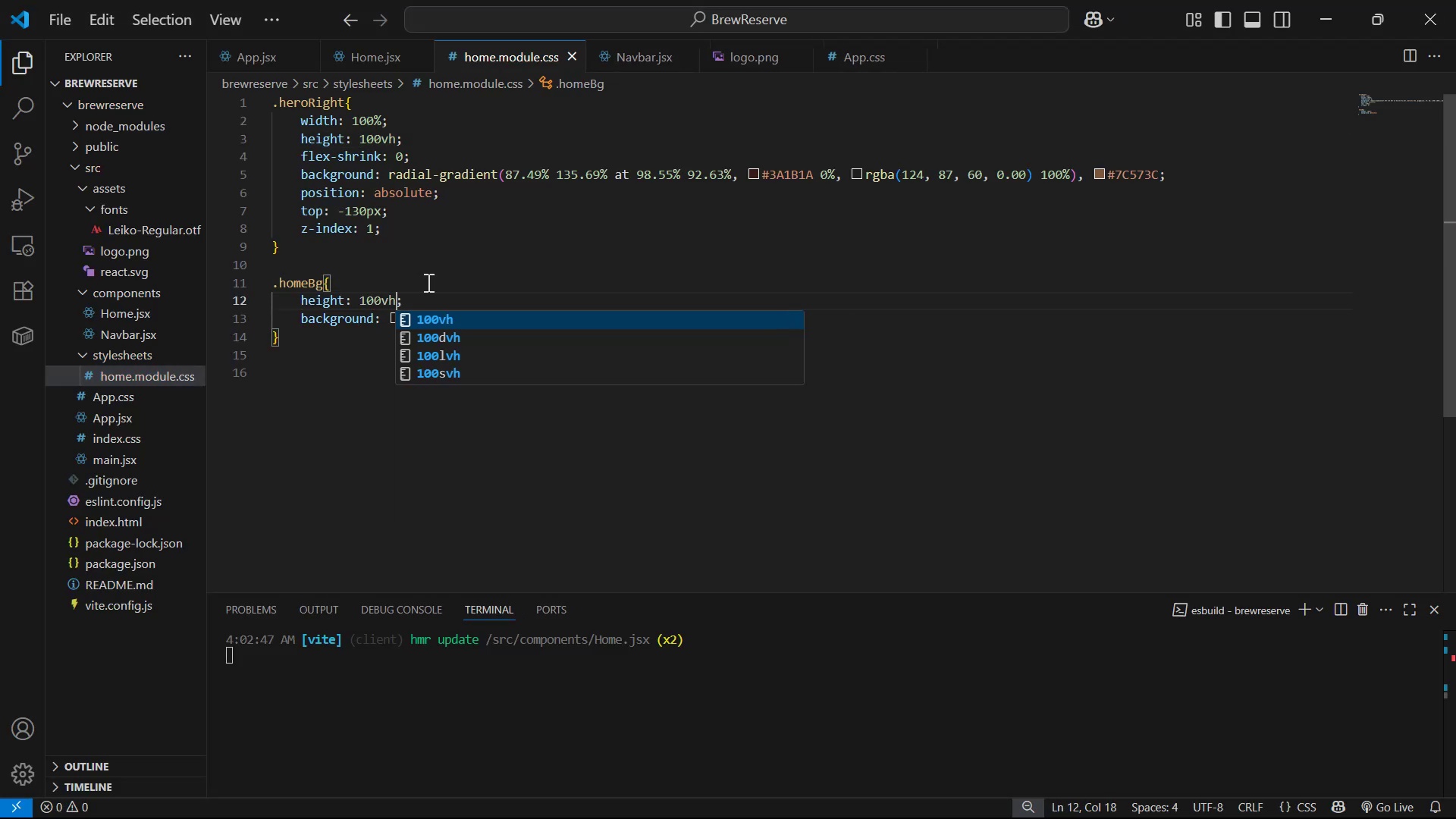 
key(Alt+AltLeft)
 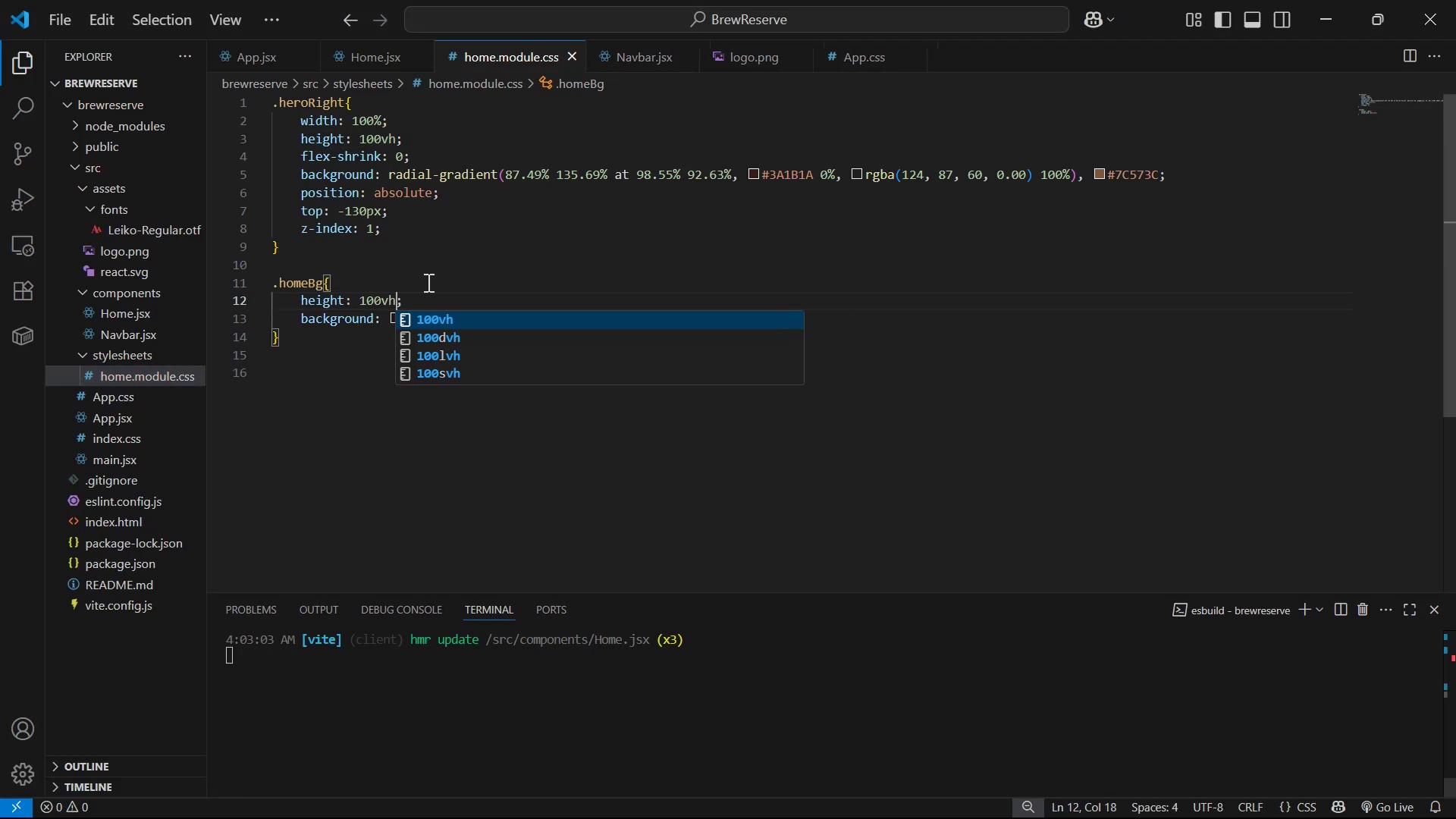 
key(Alt+Tab)
 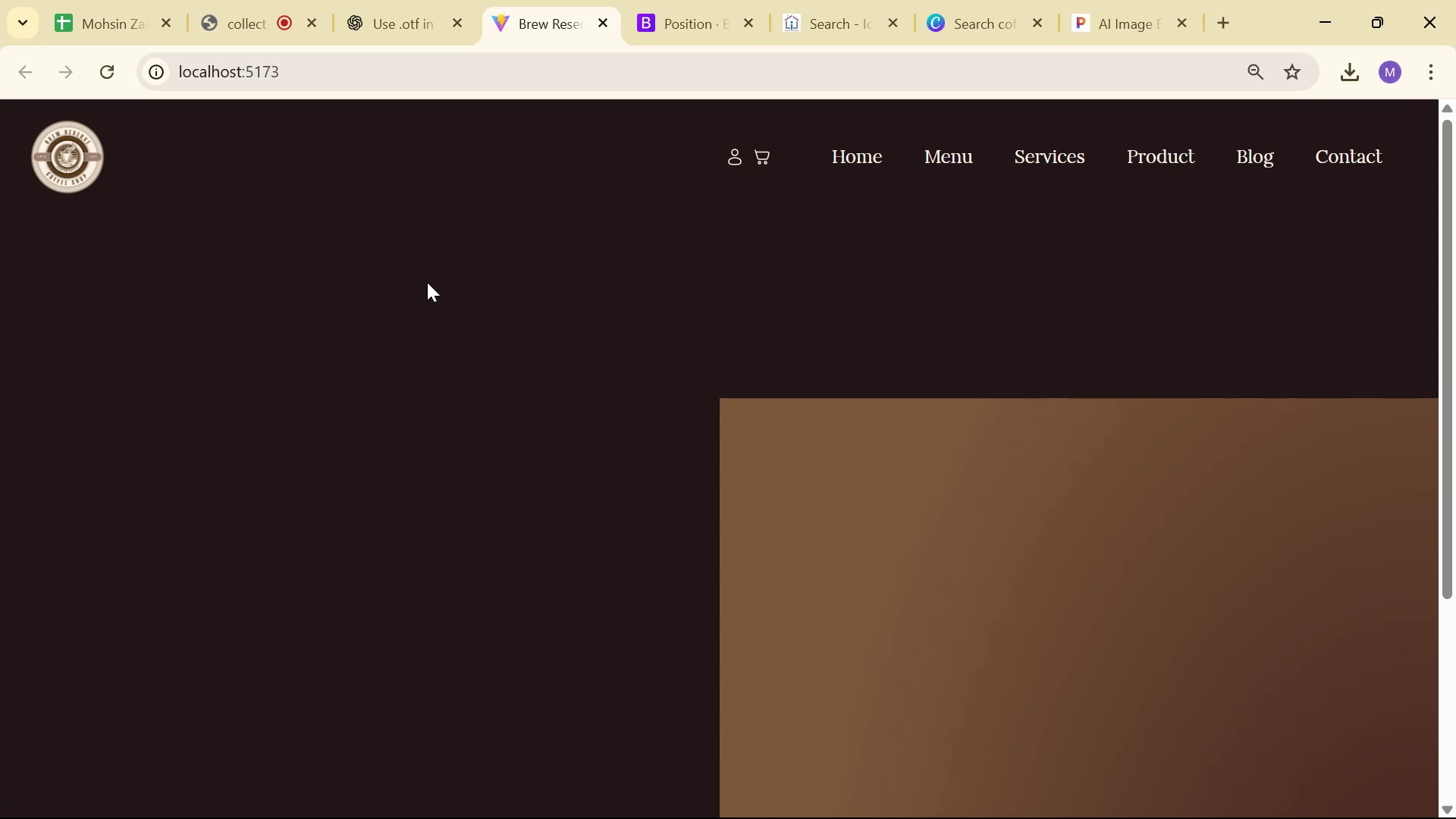 
scroll: coordinate [438, 378], scroll_direction: down, amount: 5.0
 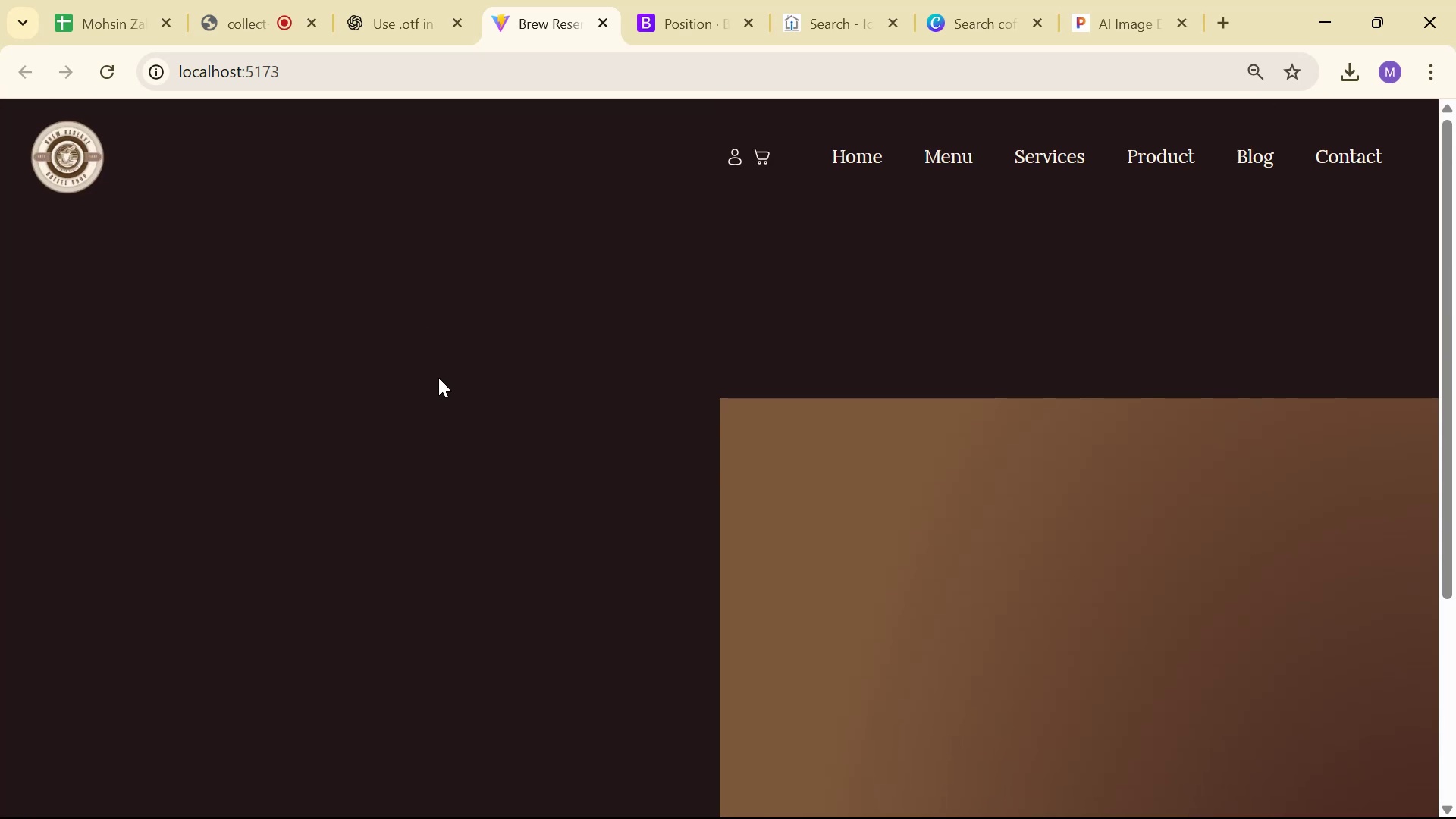 
key(Alt+AltLeft)
 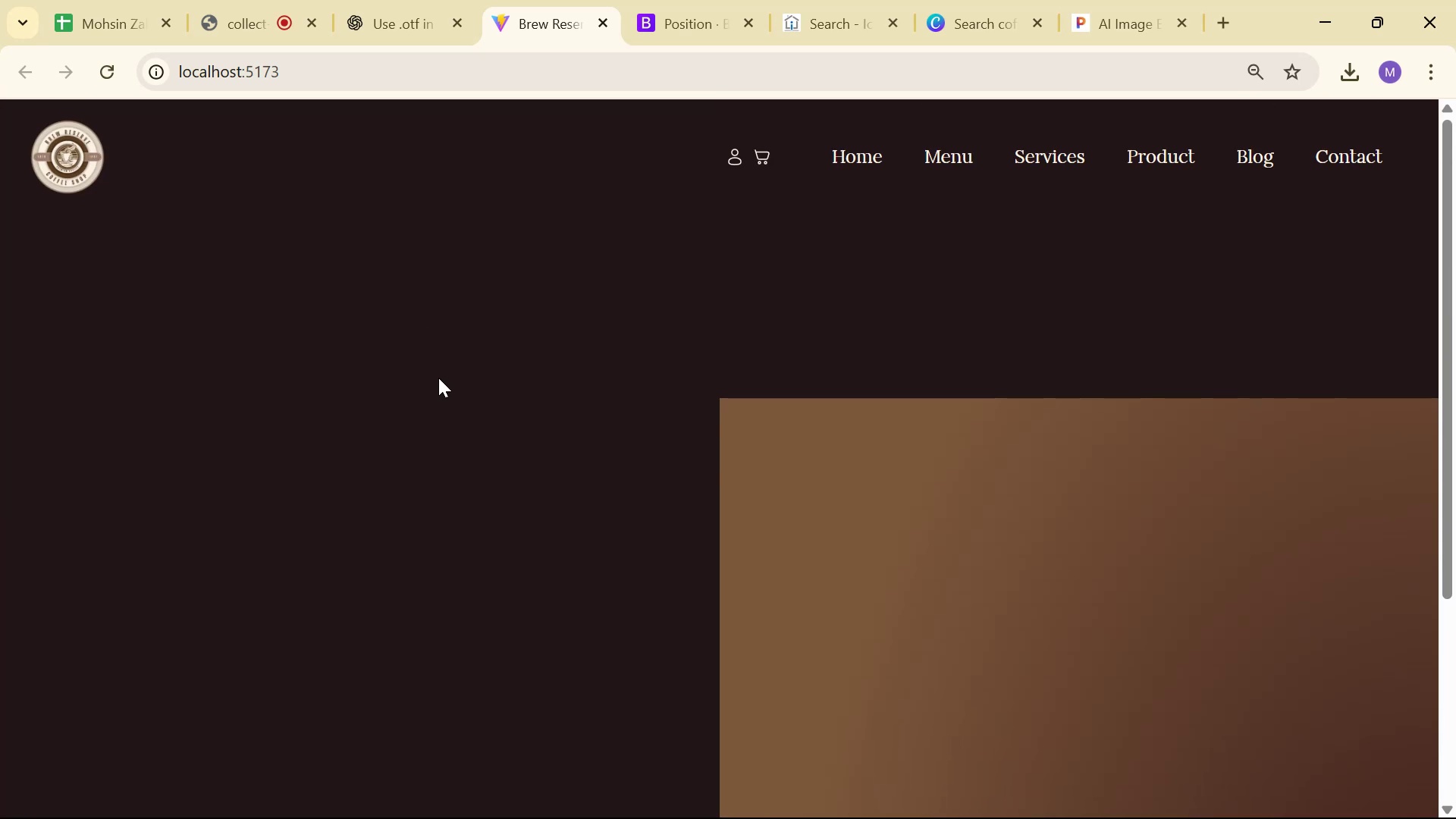 
key(Alt+Tab)
 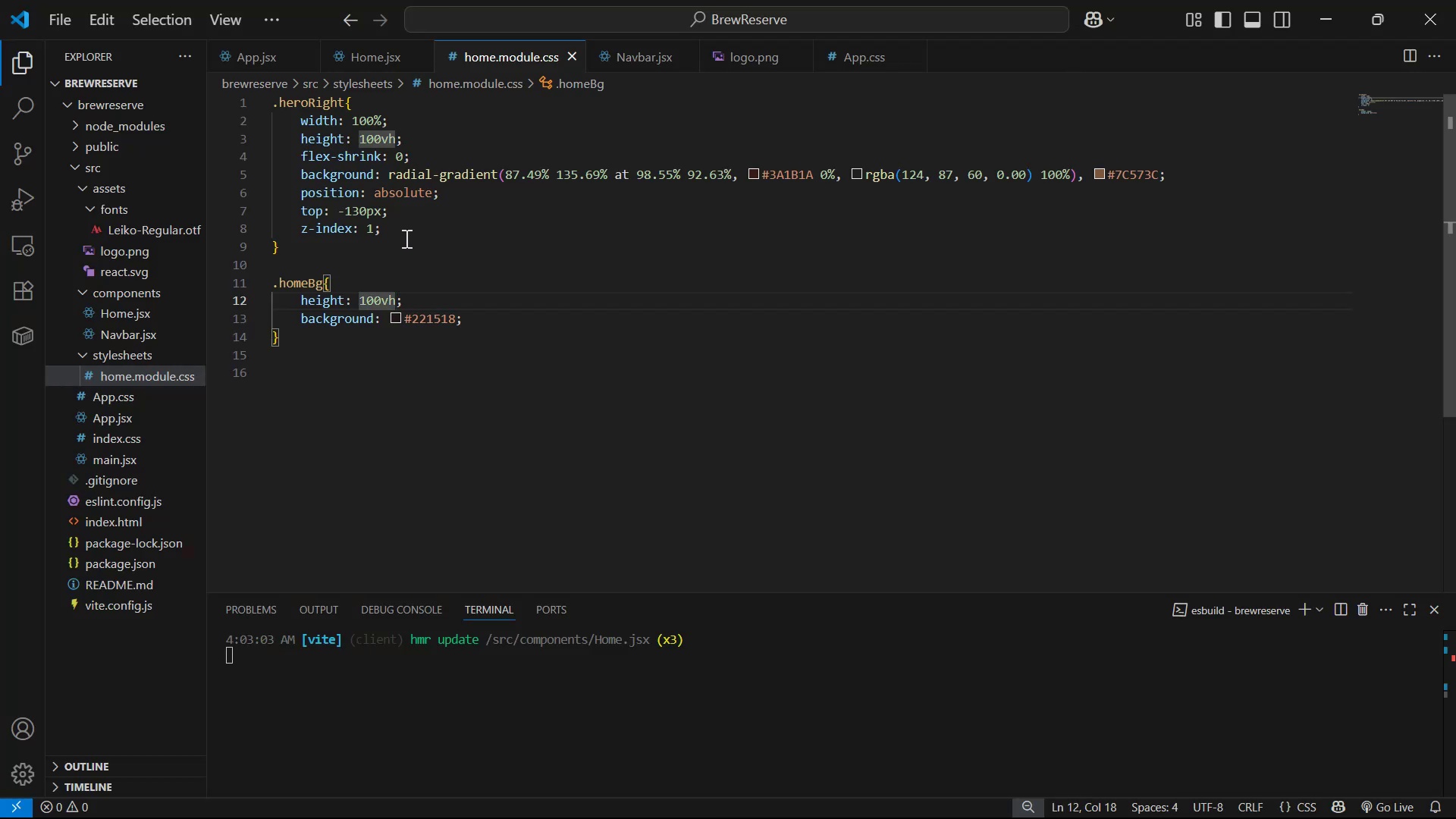 
key(Alt+AltLeft)
 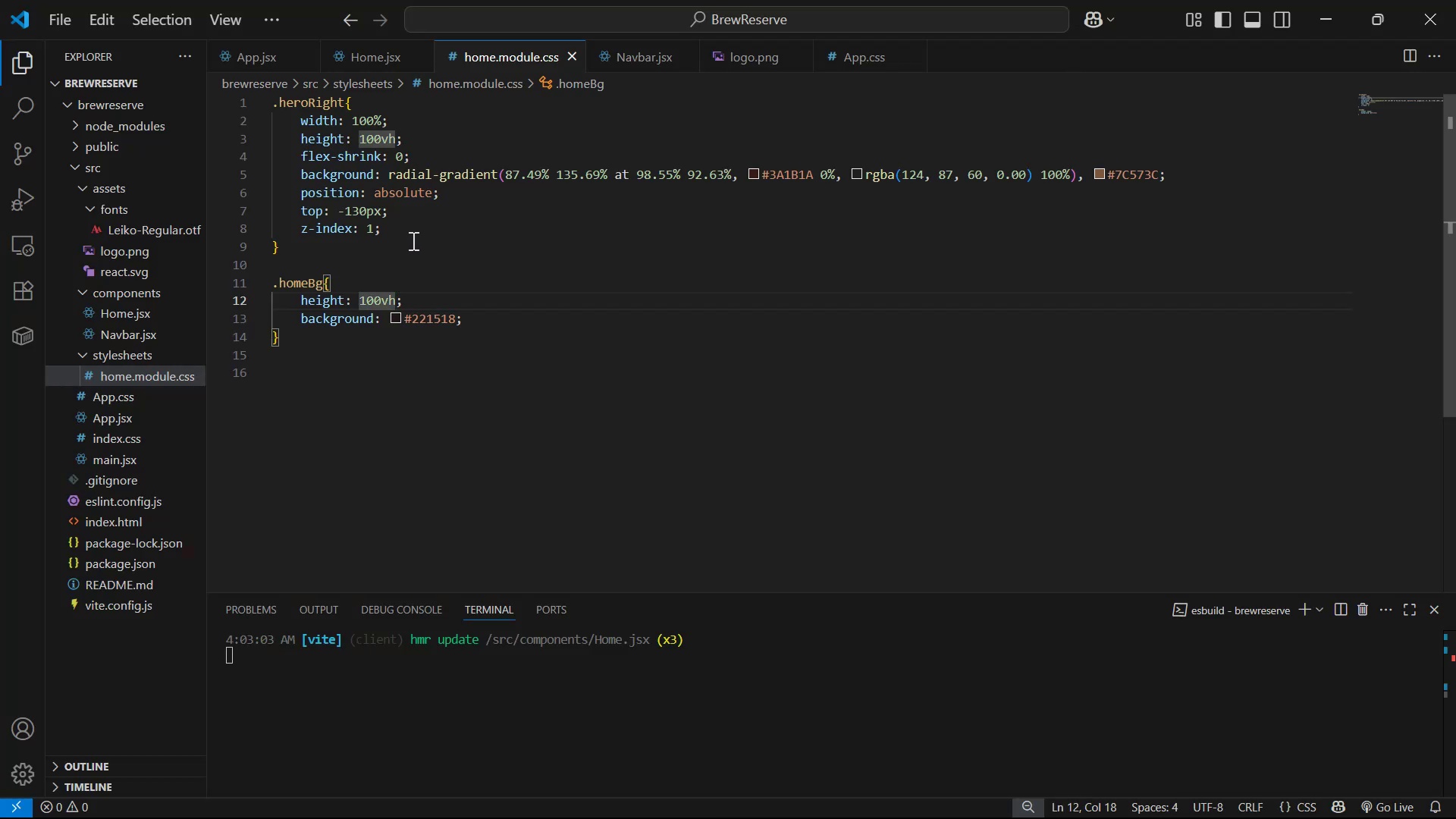 
key(Alt+Tab)
 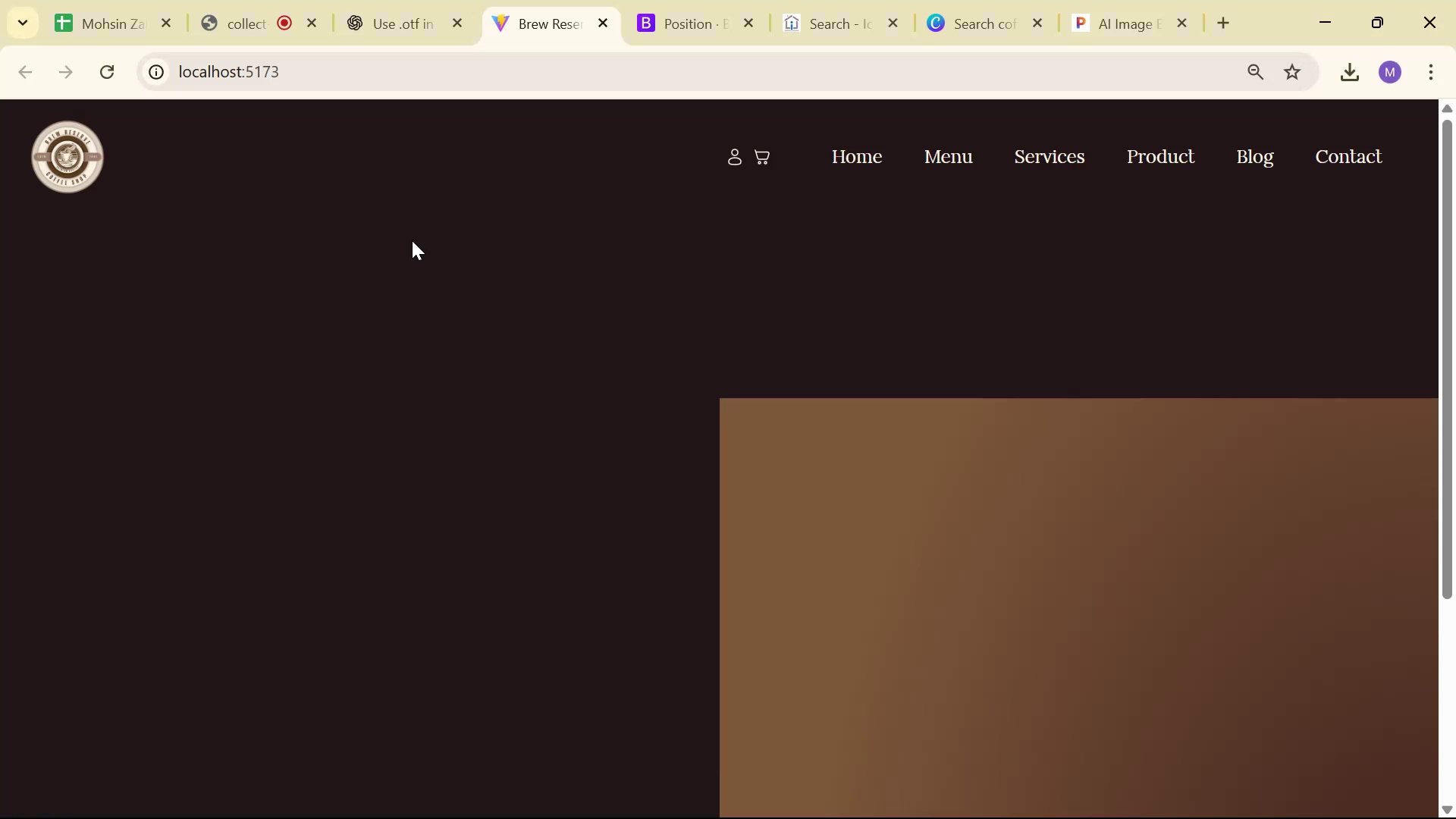 
scroll: coordinate [548, 330], scroll_direction: down, amount: 3.0
 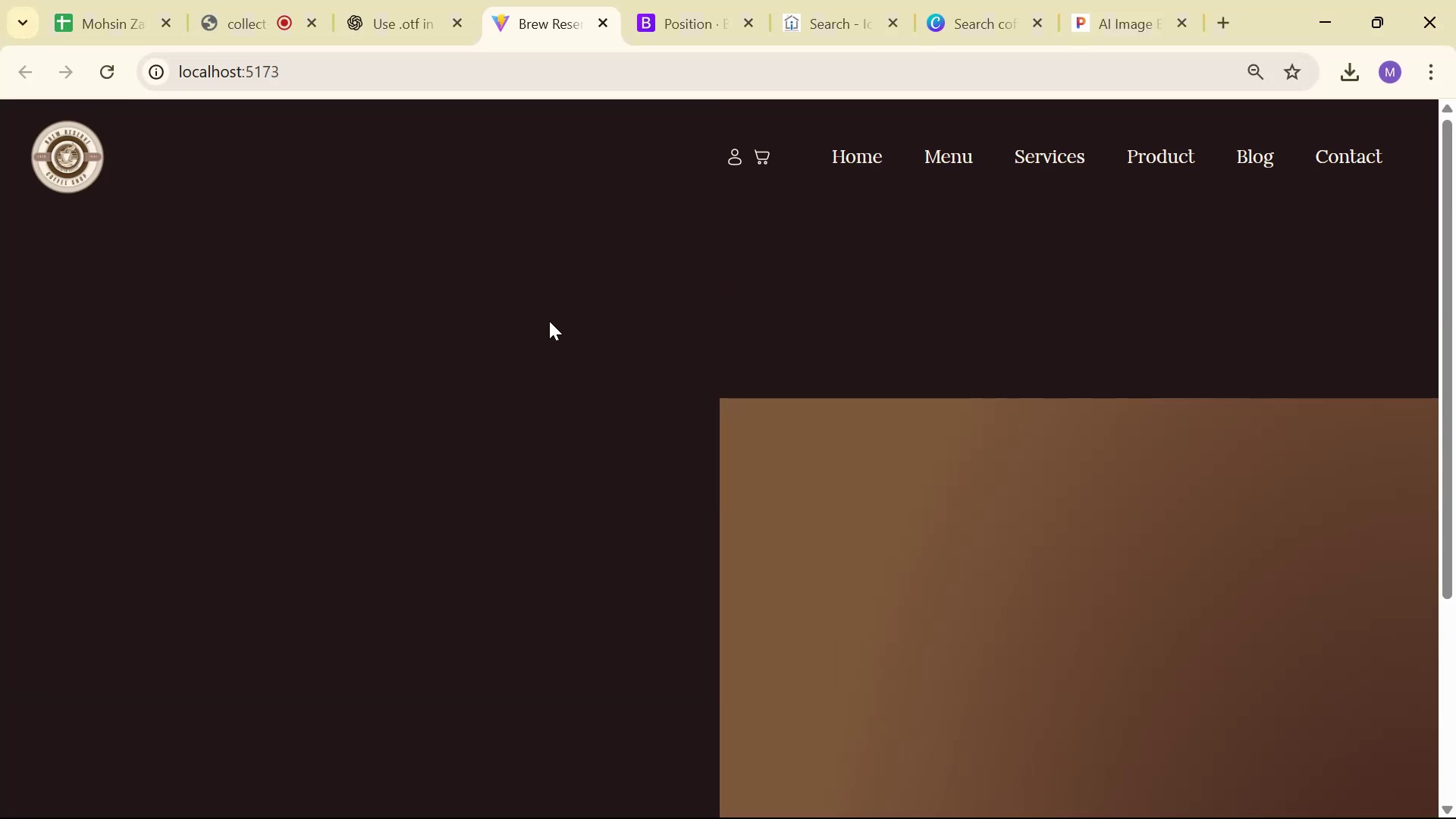 
scroll: coordinate [532, 326], scroll_direction: up, amount: 3.0
 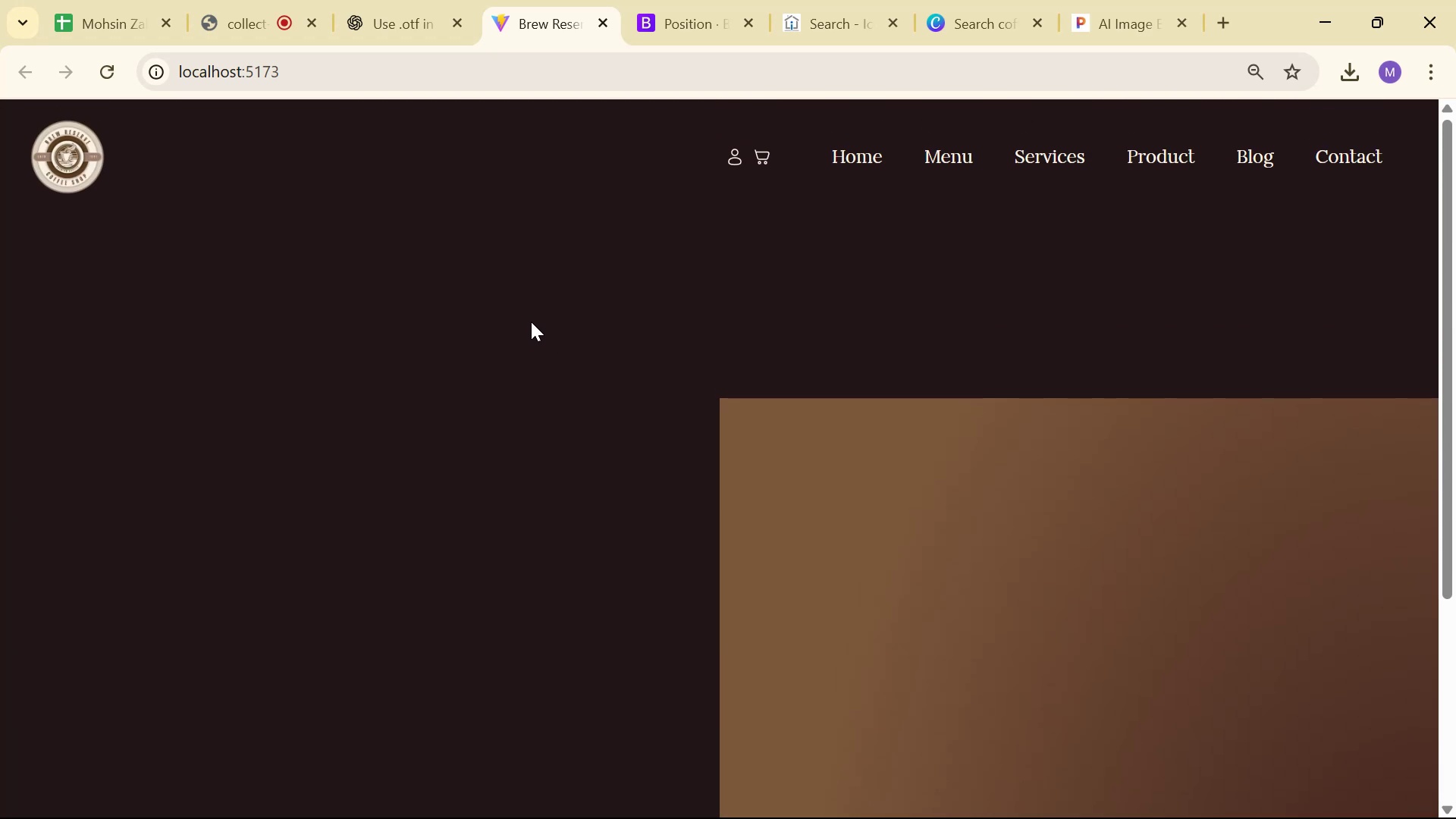 
key(Alt+AltLeft)
 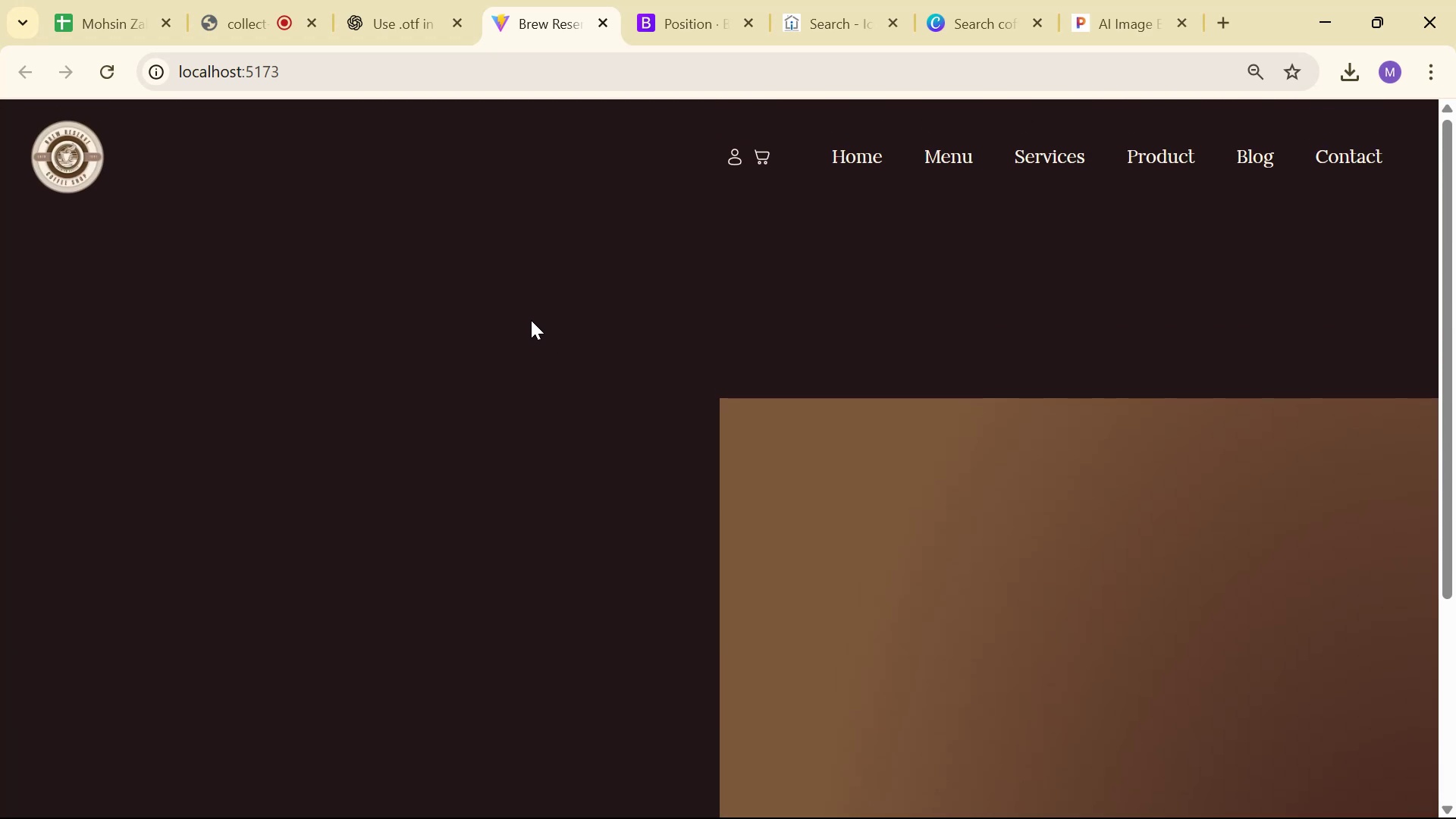 
key(Alt+Tab)
 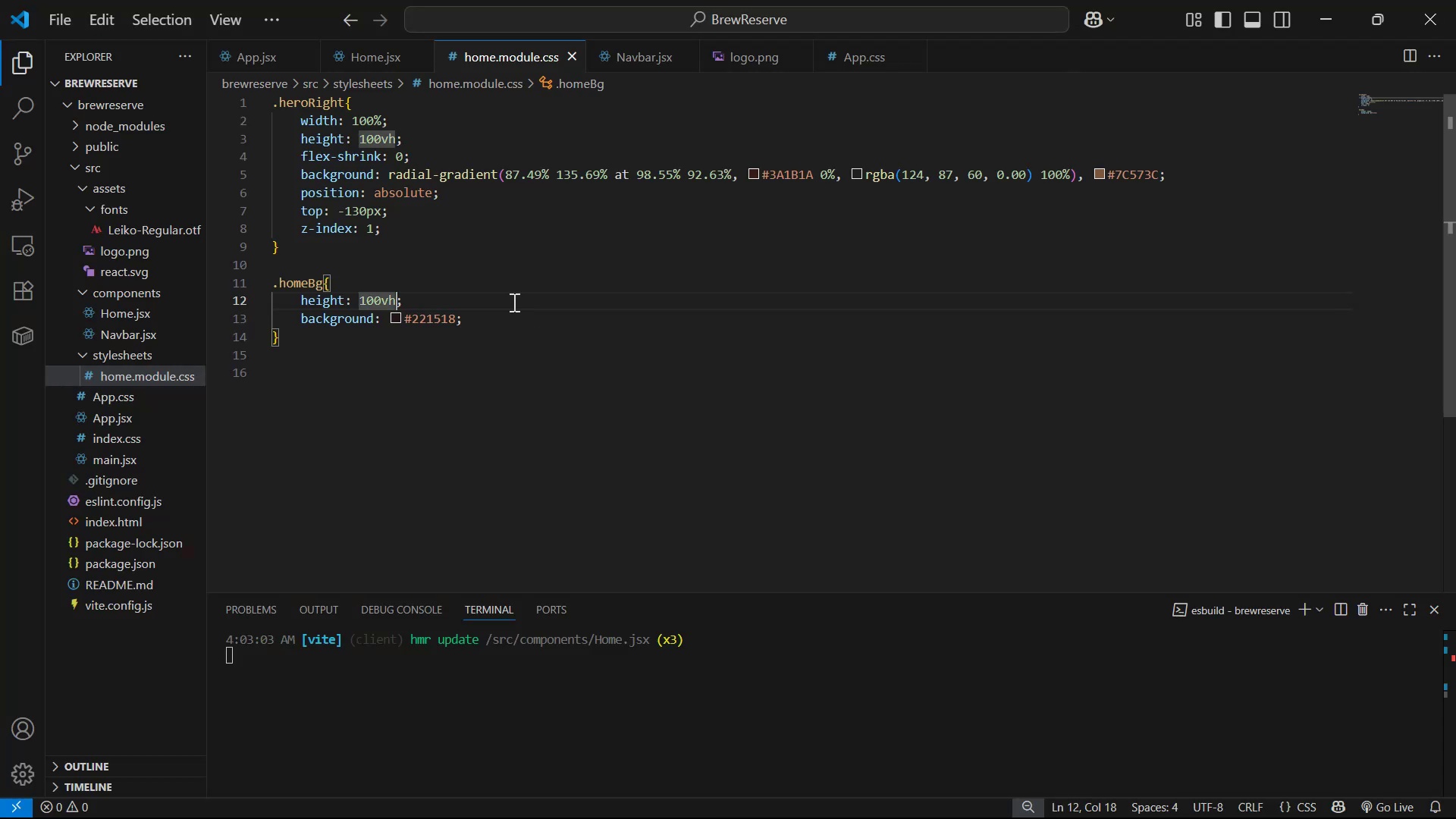 
left_click_drag(start_coordinate=[495, 293], to_coordinate=[497, 279])
 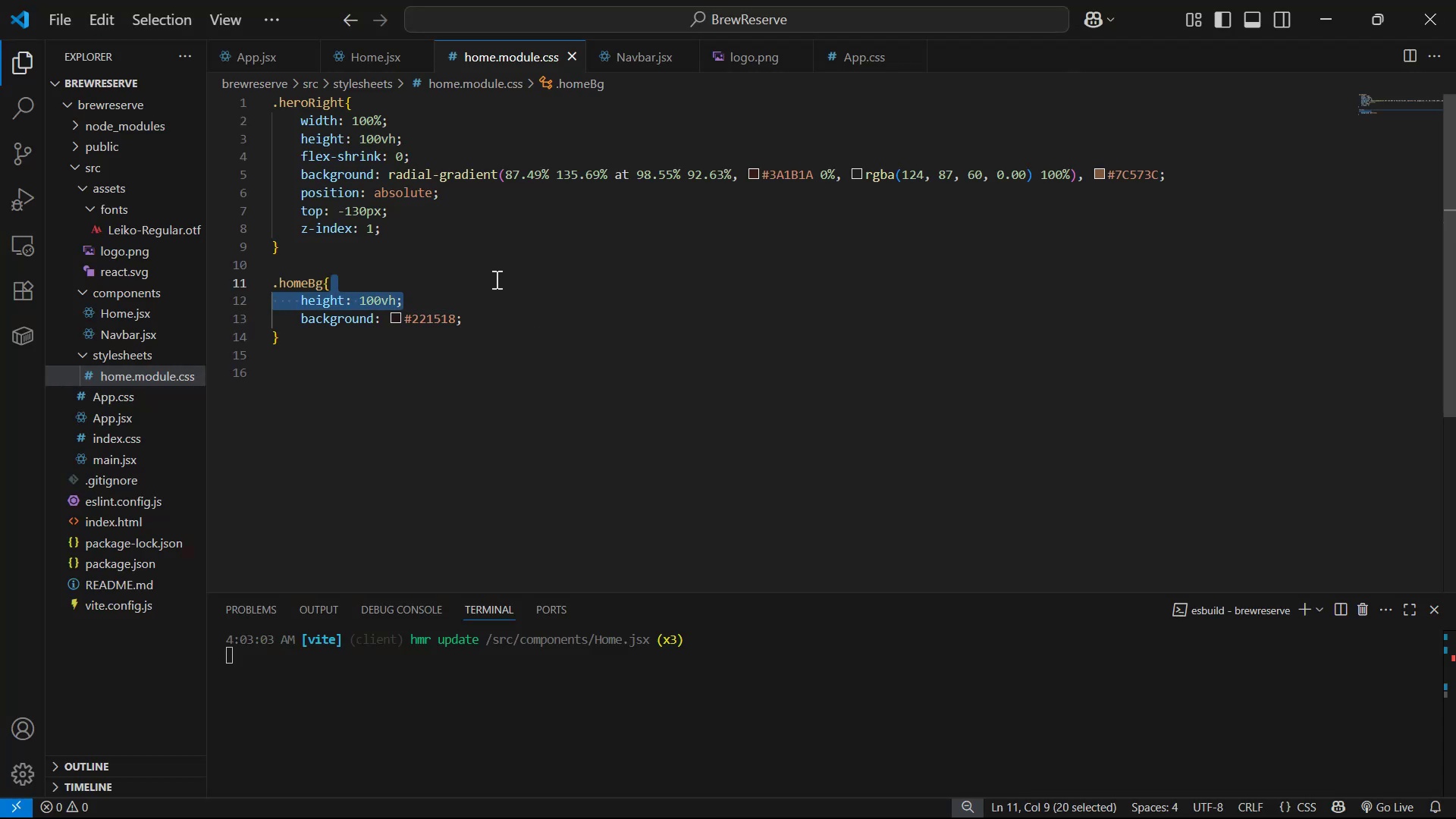 
key(Backspace)
 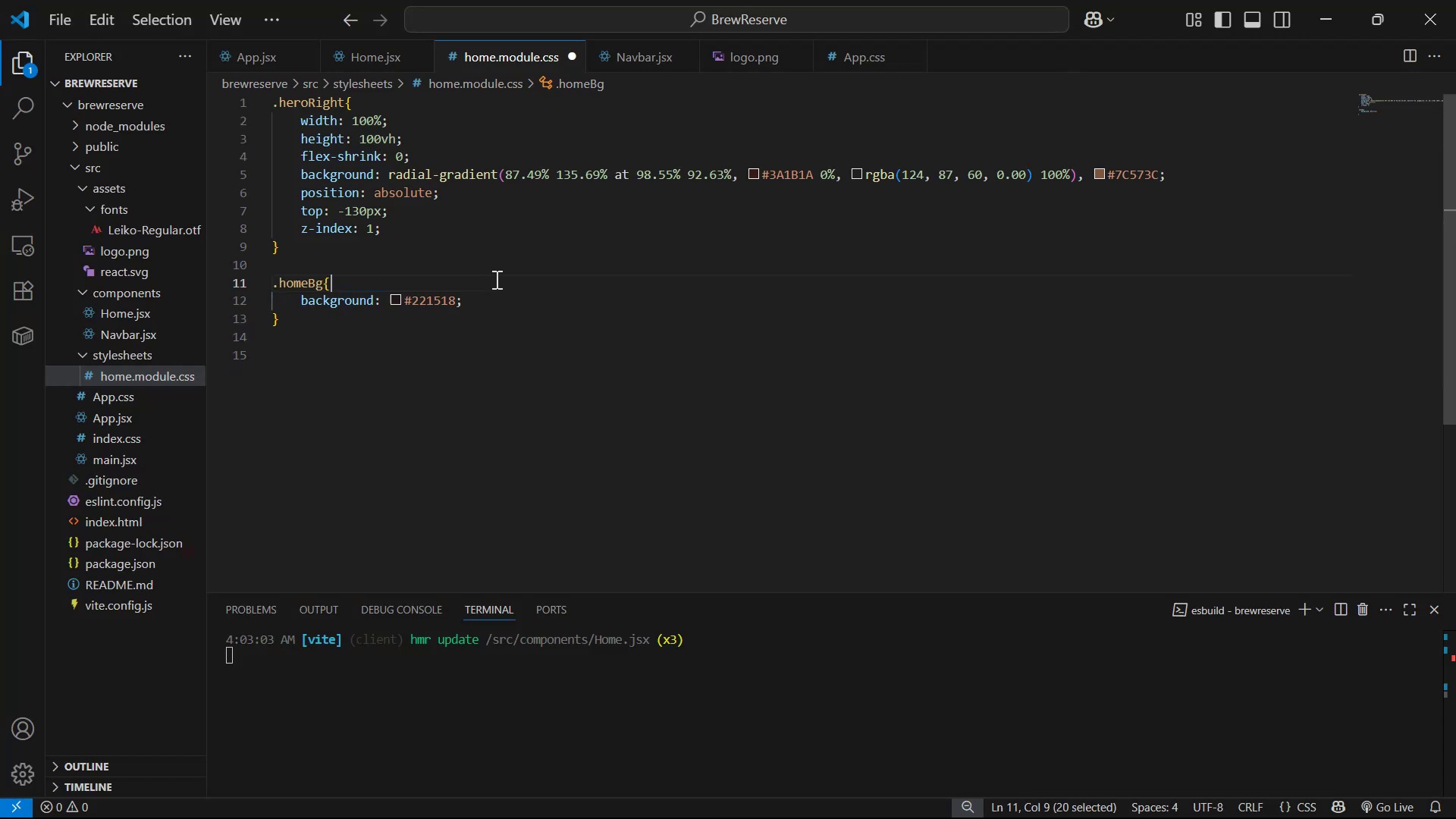 
key(Control+S)
 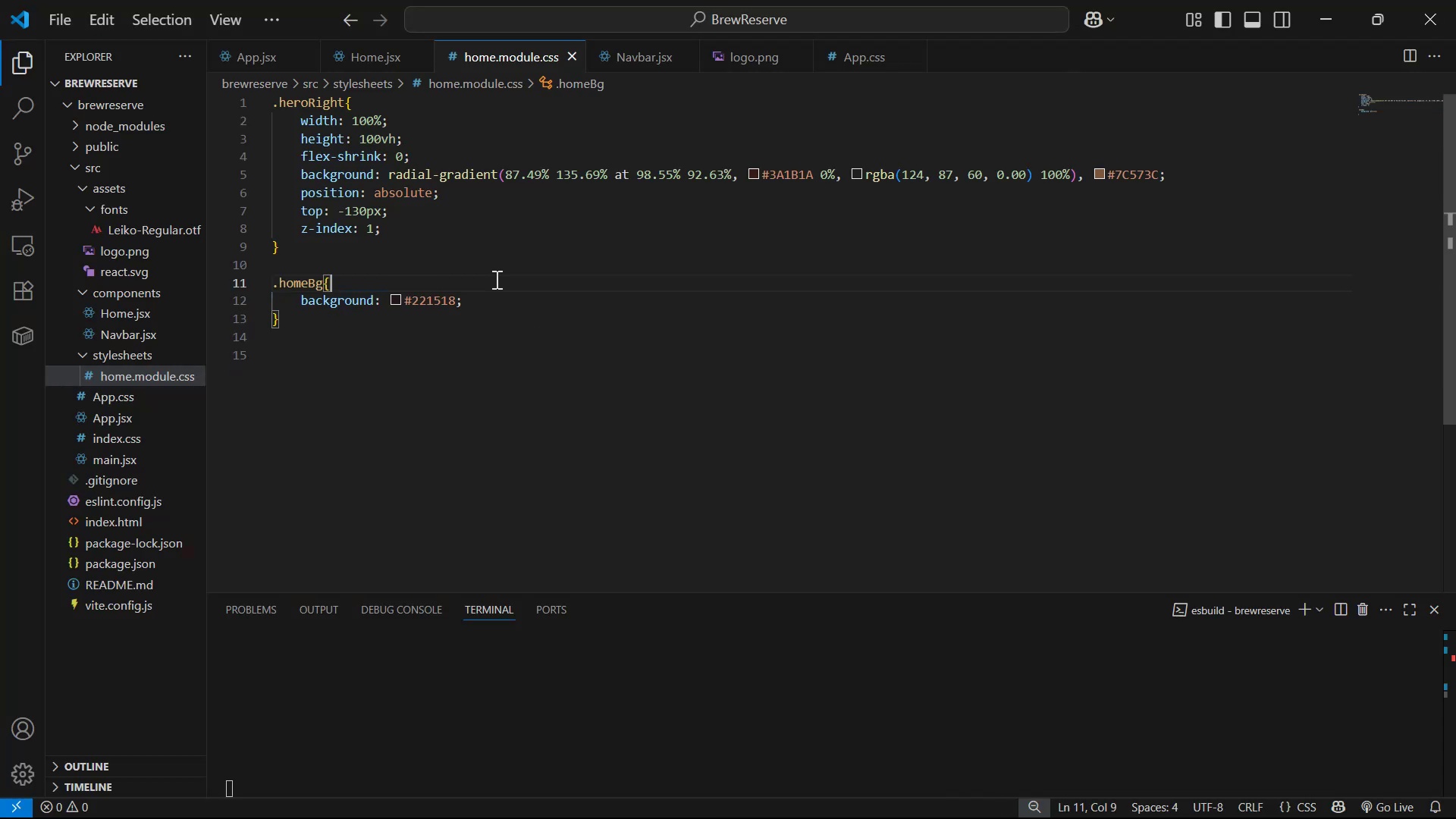 
key(Alt+AltLeft)
 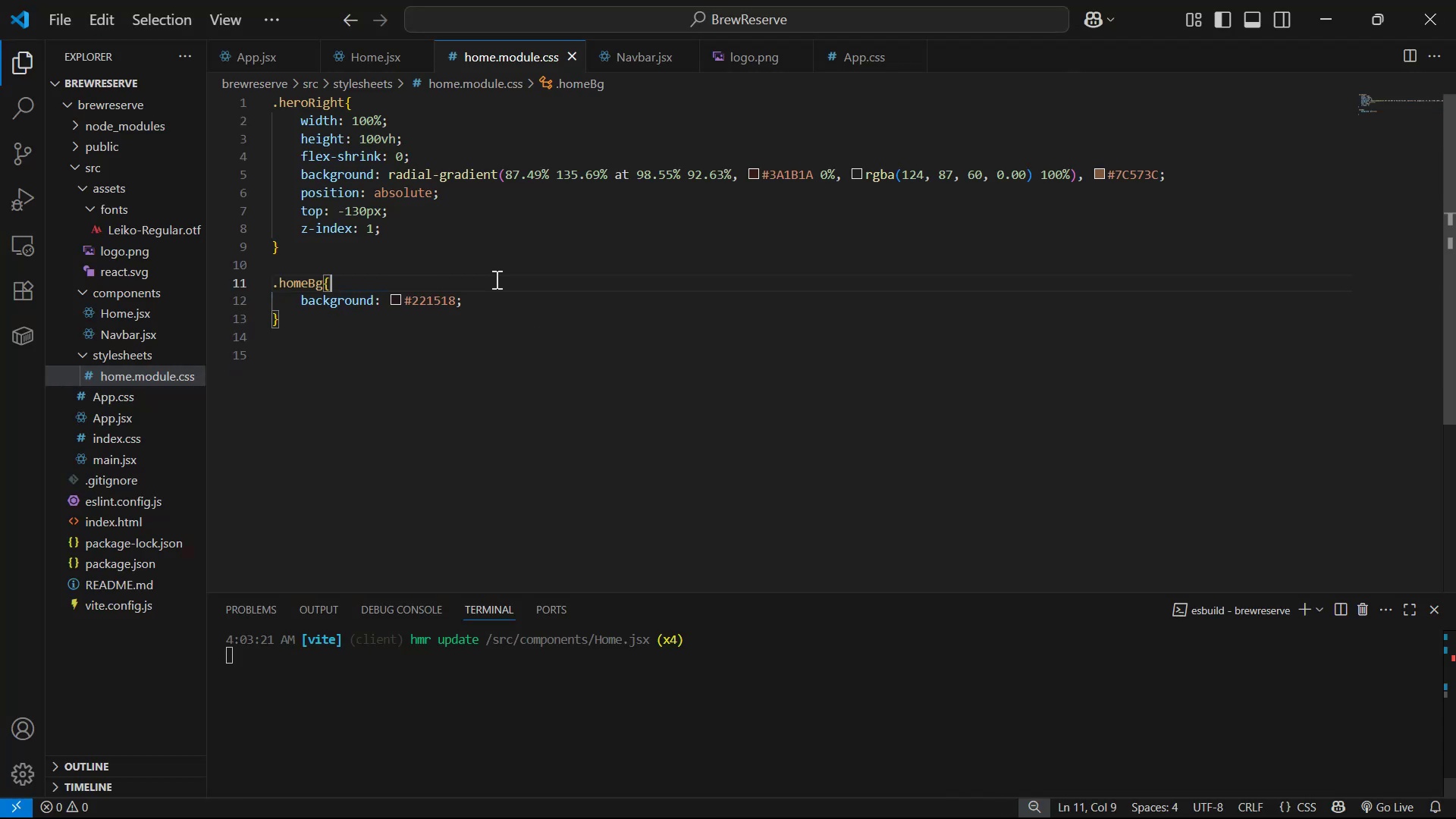 